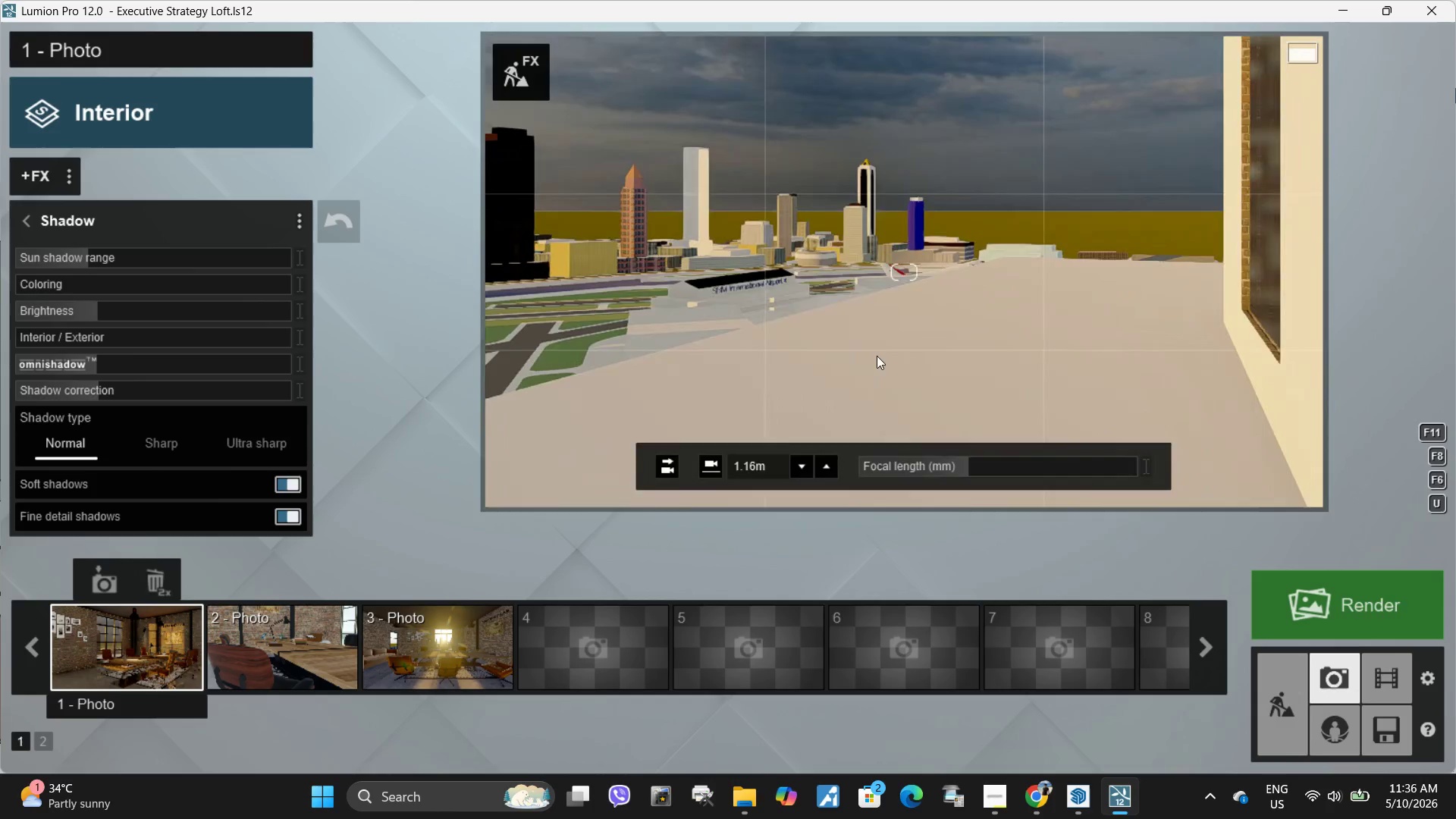 
hold_key(key=A, duration=0.56)
 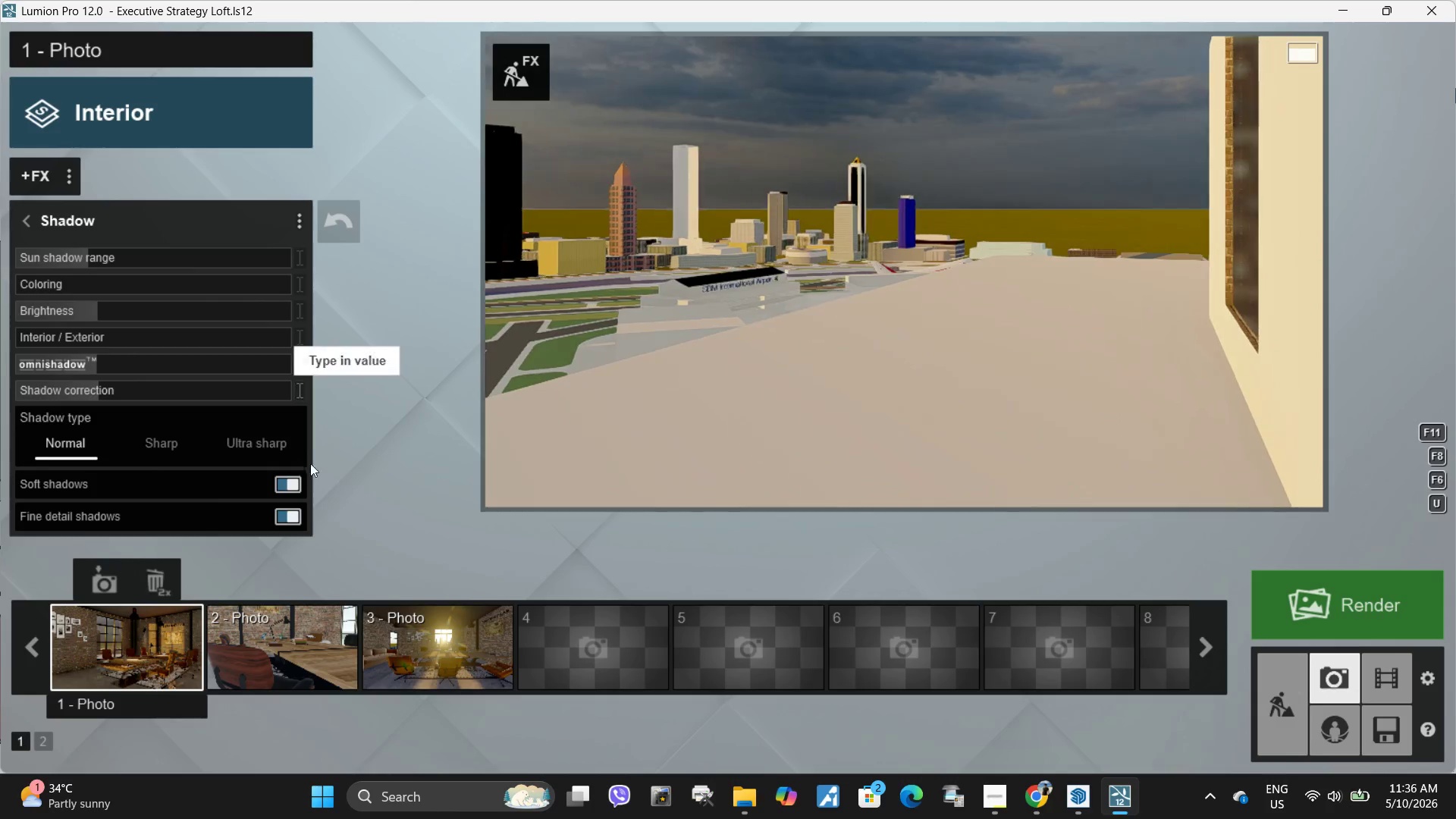 
key(S)
 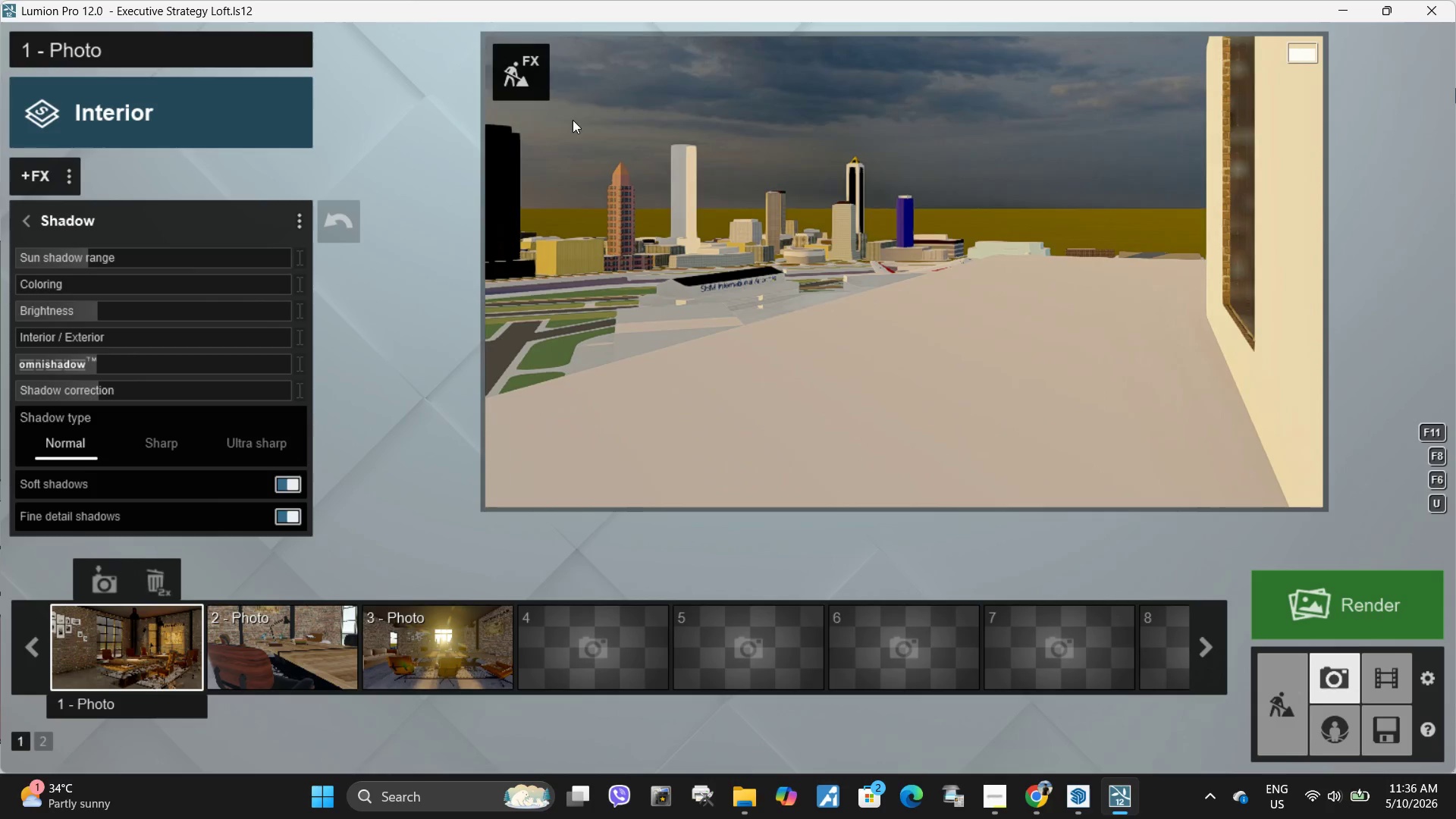 
left_click([526, 84])
 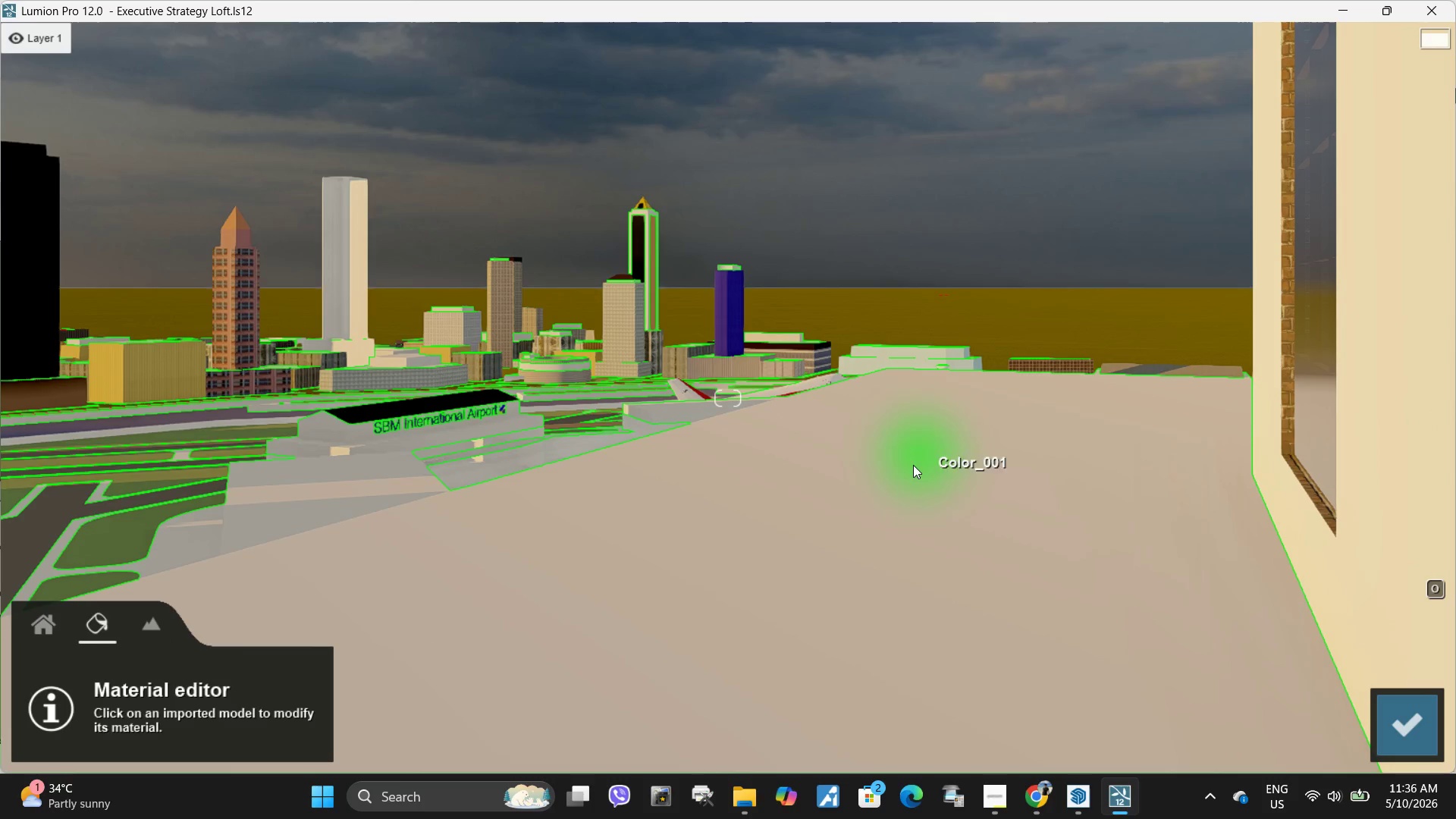 
left_click([913, 468])
 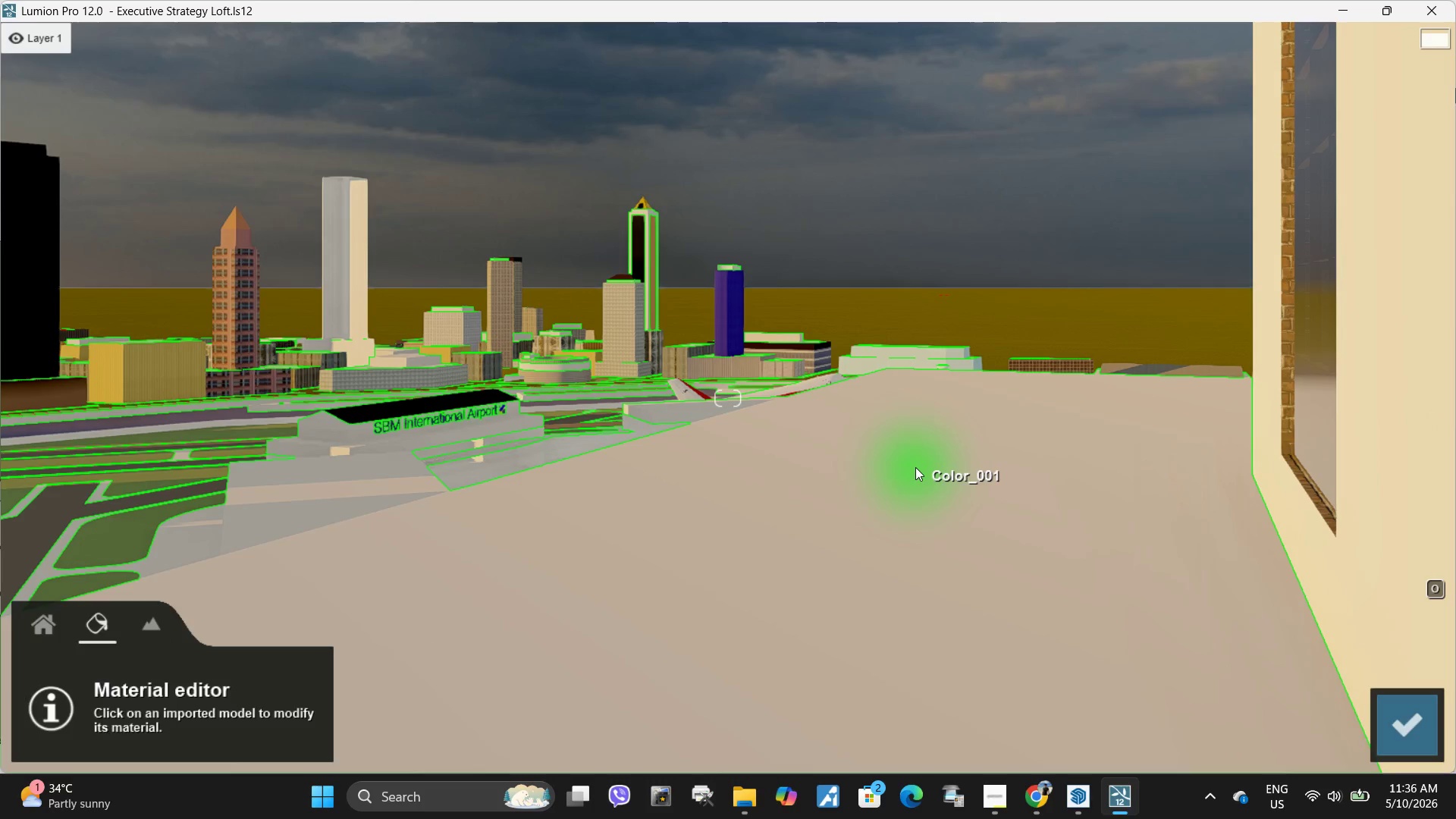 
hold_key(key=D, duration=1.86)
 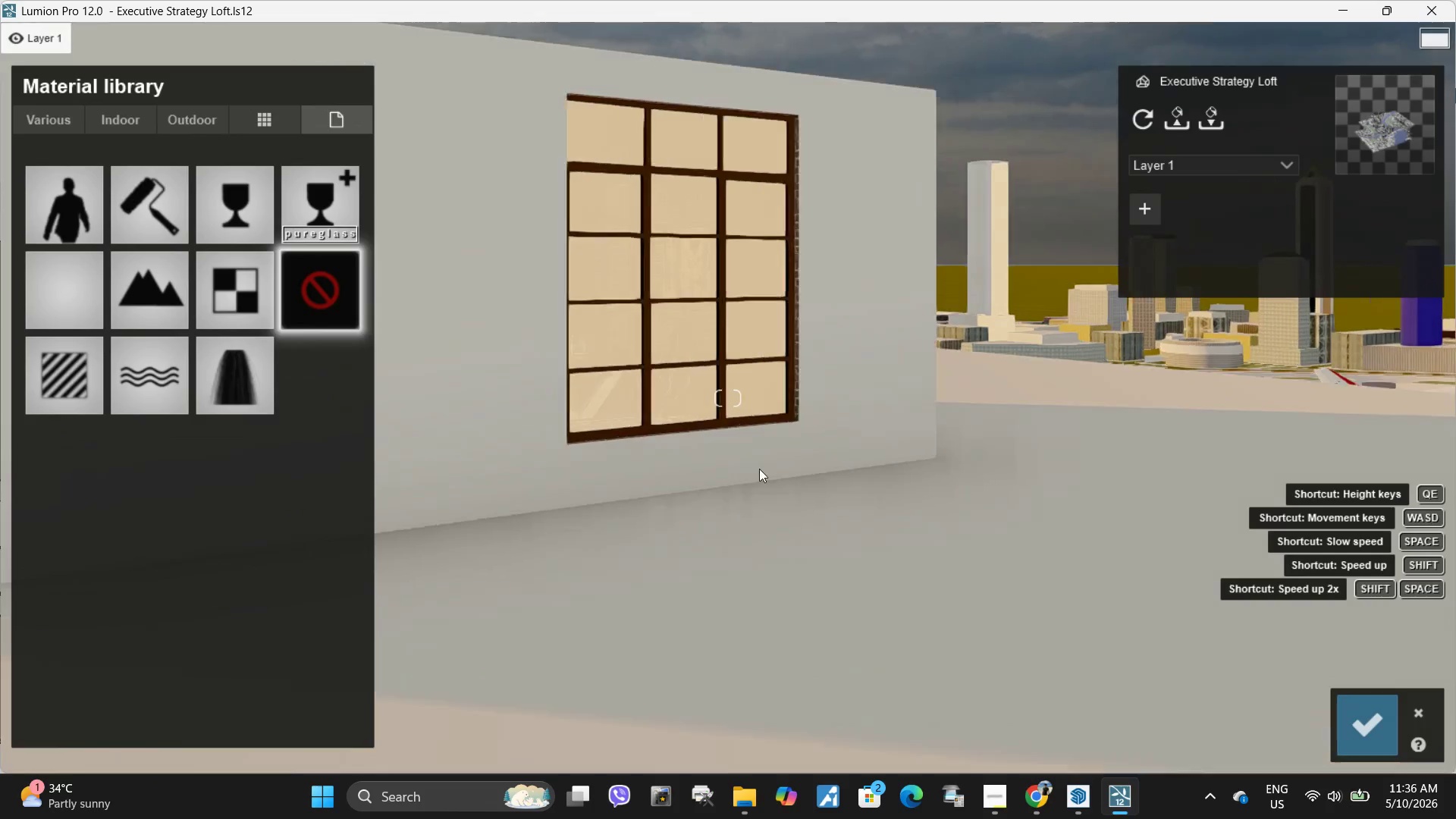 
hold_key(key=S, duration=1.3)
 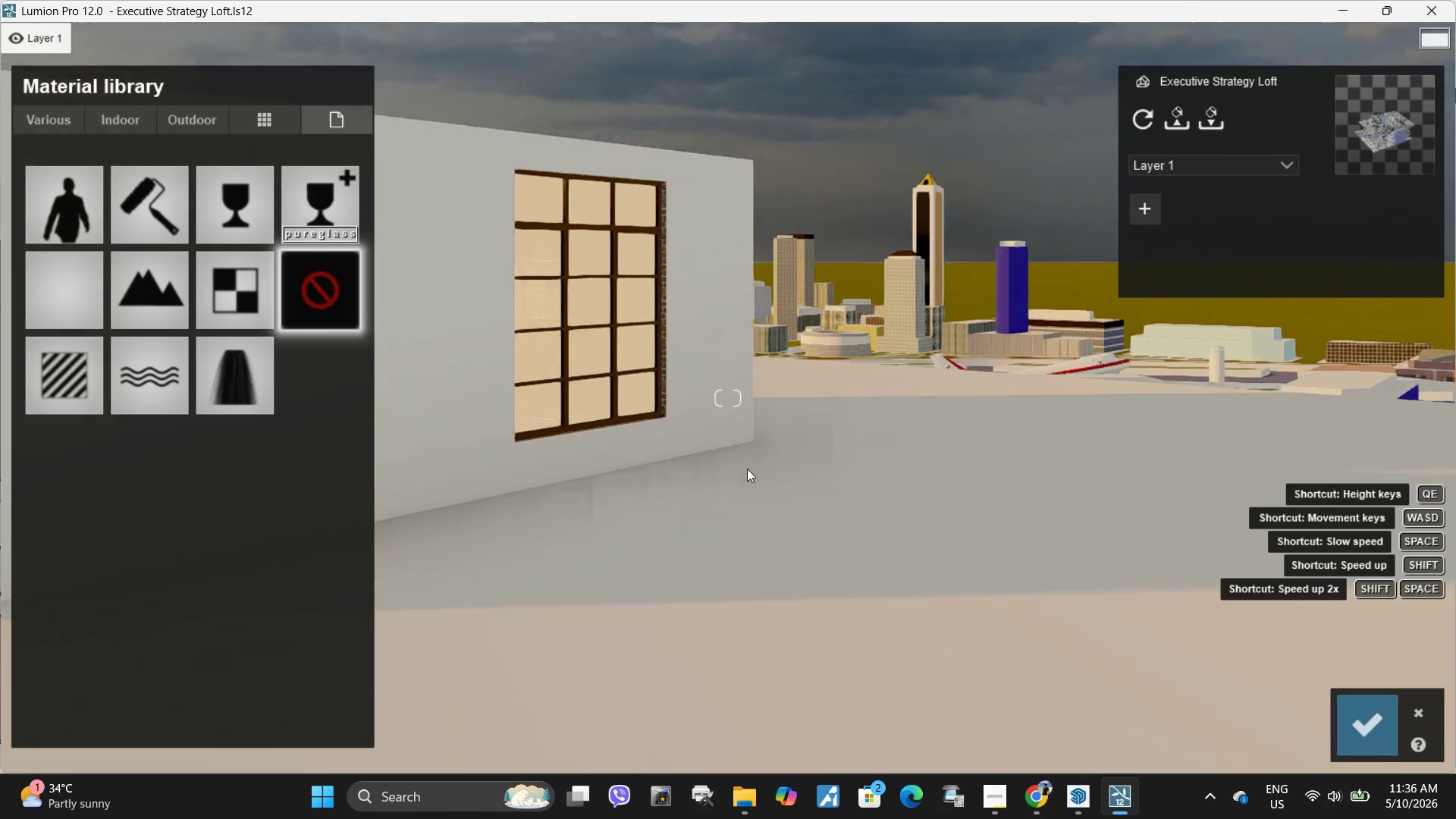 
type(SAQADD)
 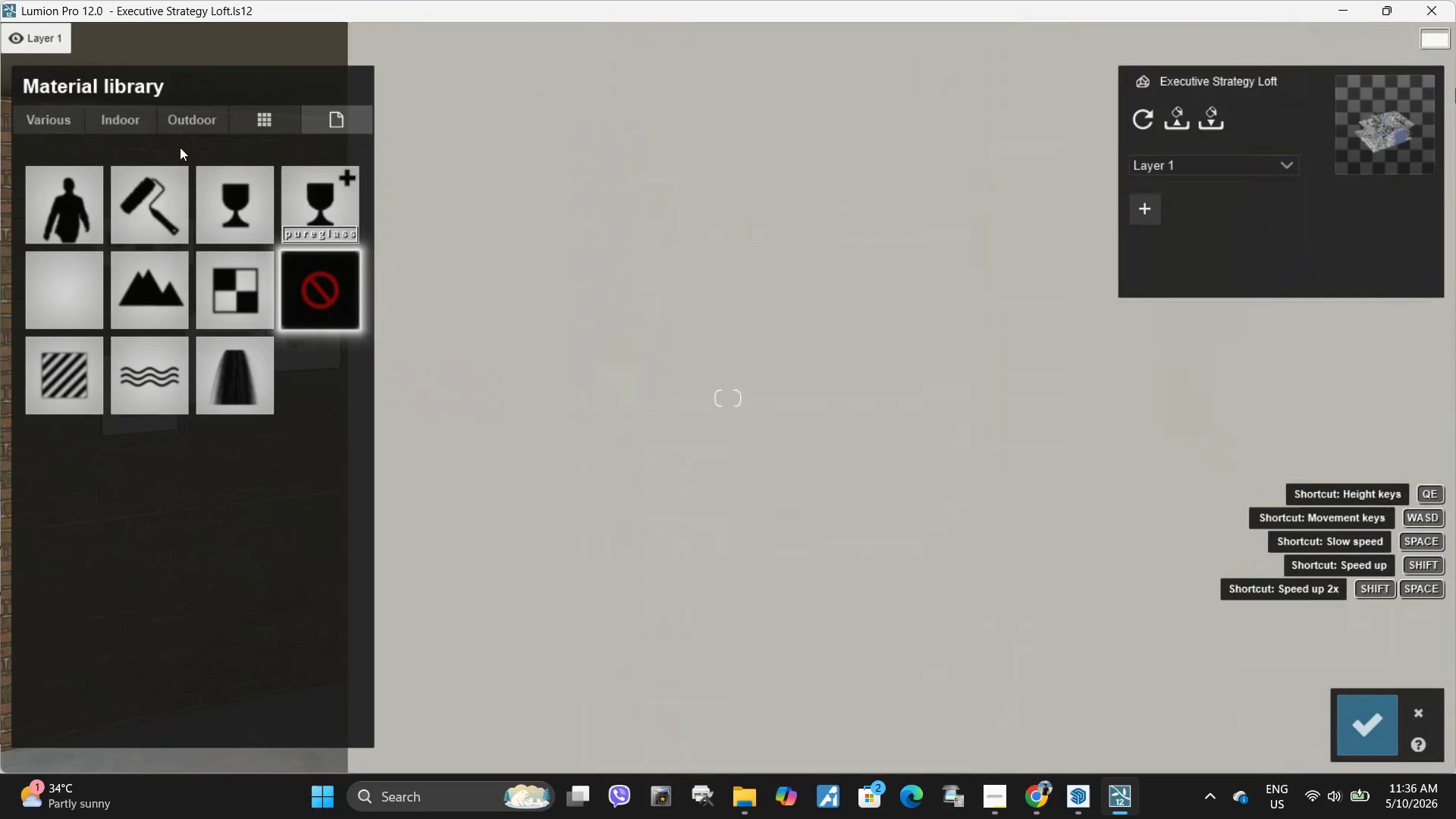 
hold_key(key=W, duration=1.02)
 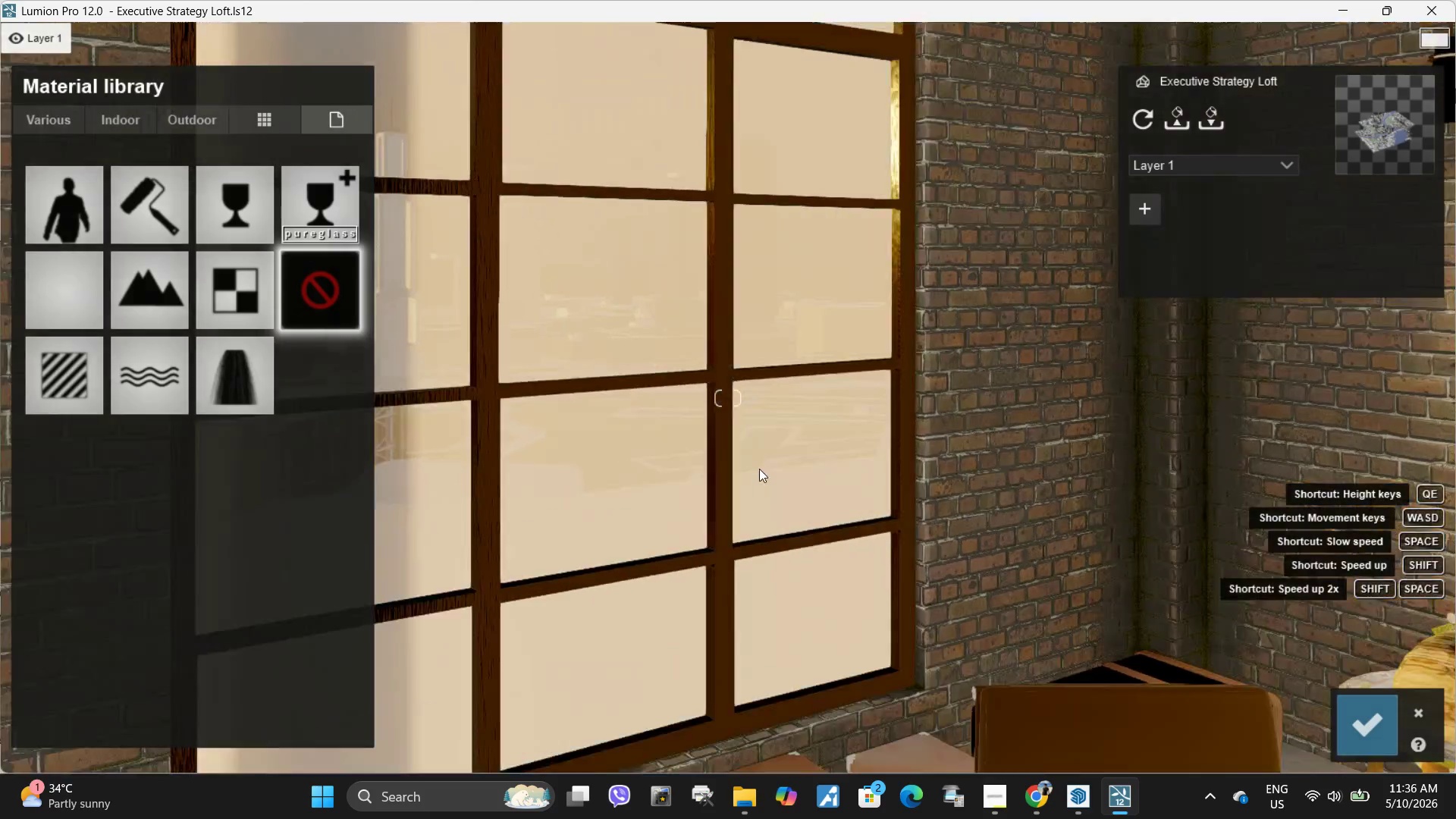 
type(ww)
 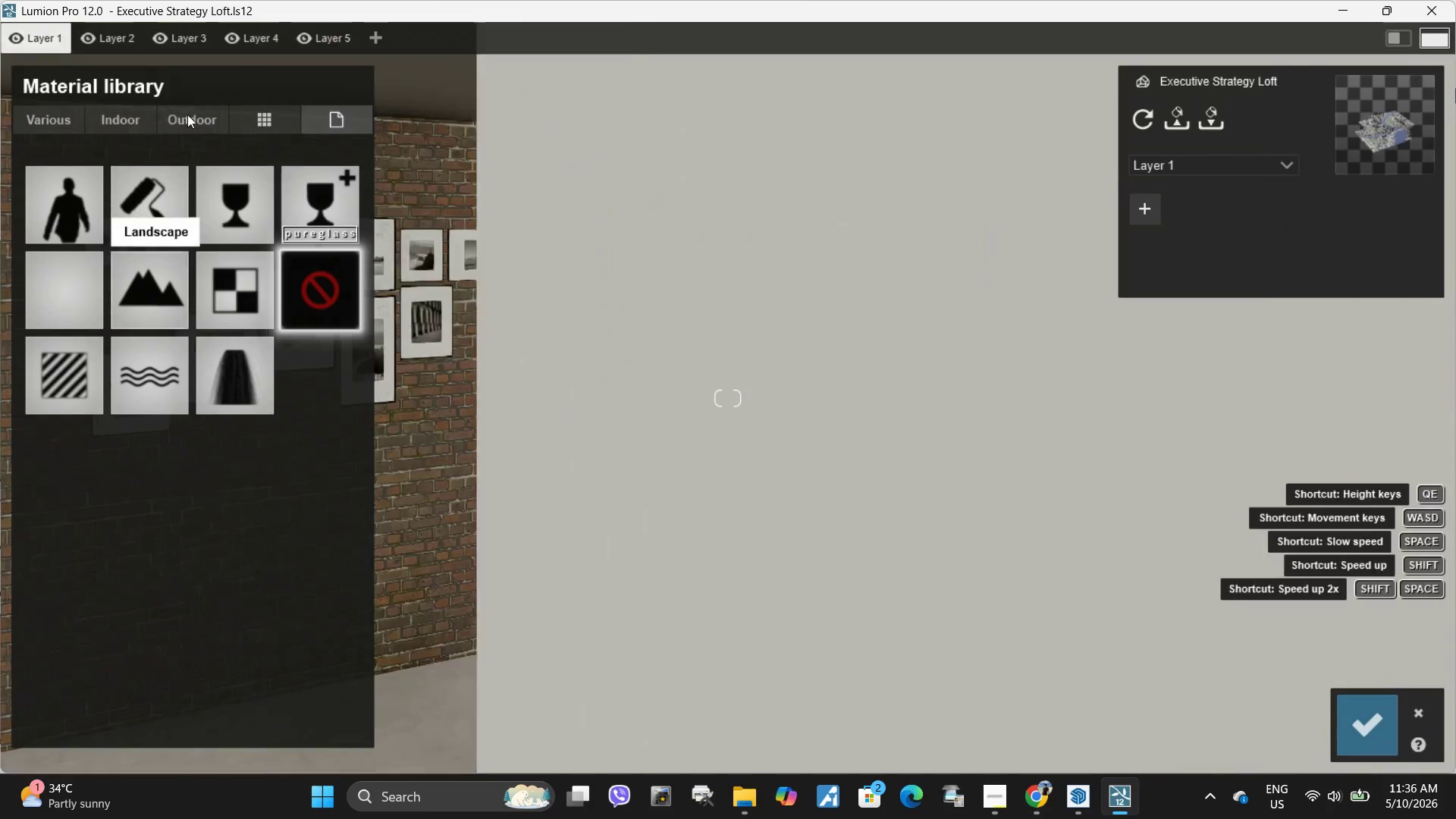 
left_click([187, 115])
 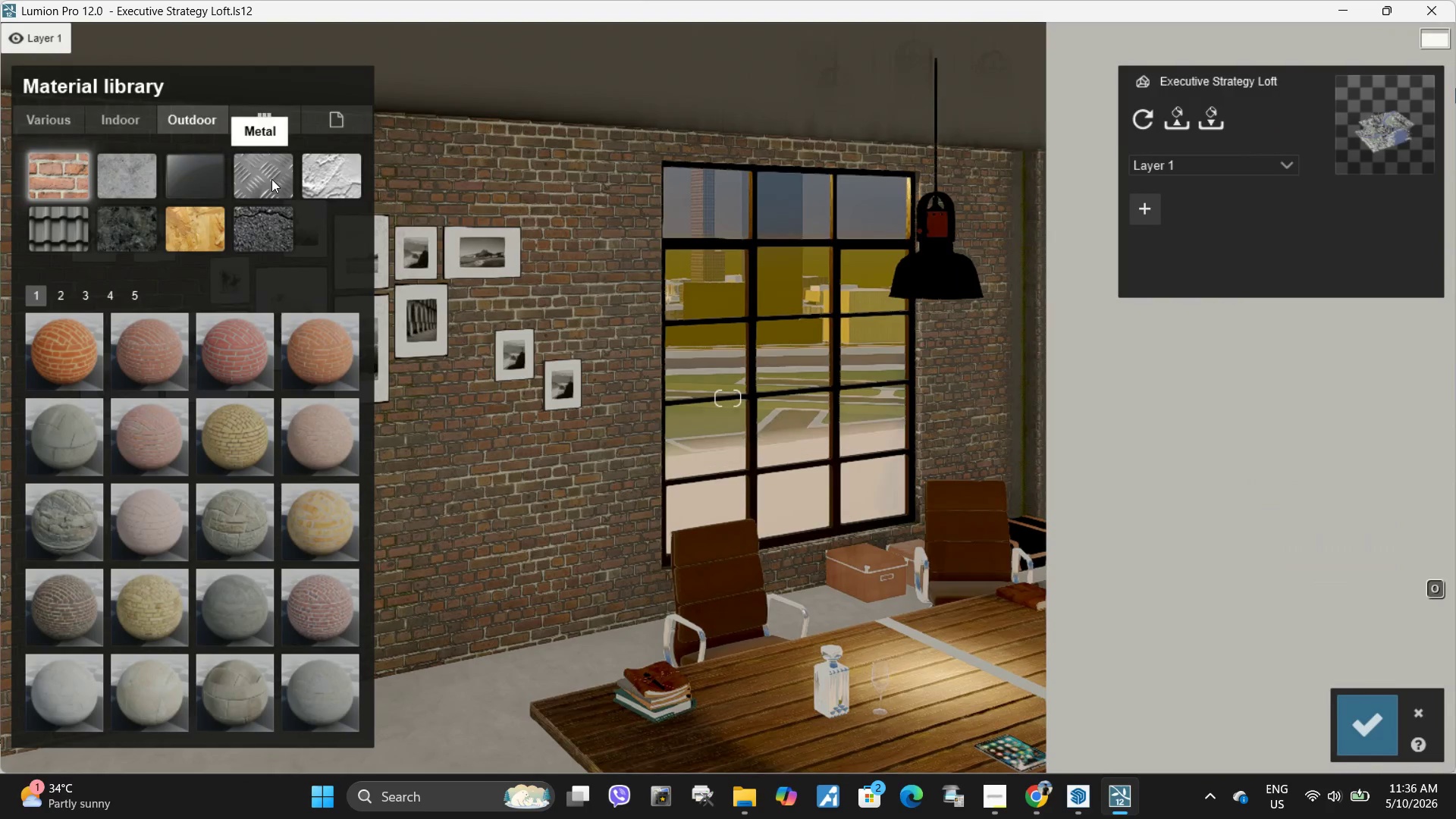 
key(W)
 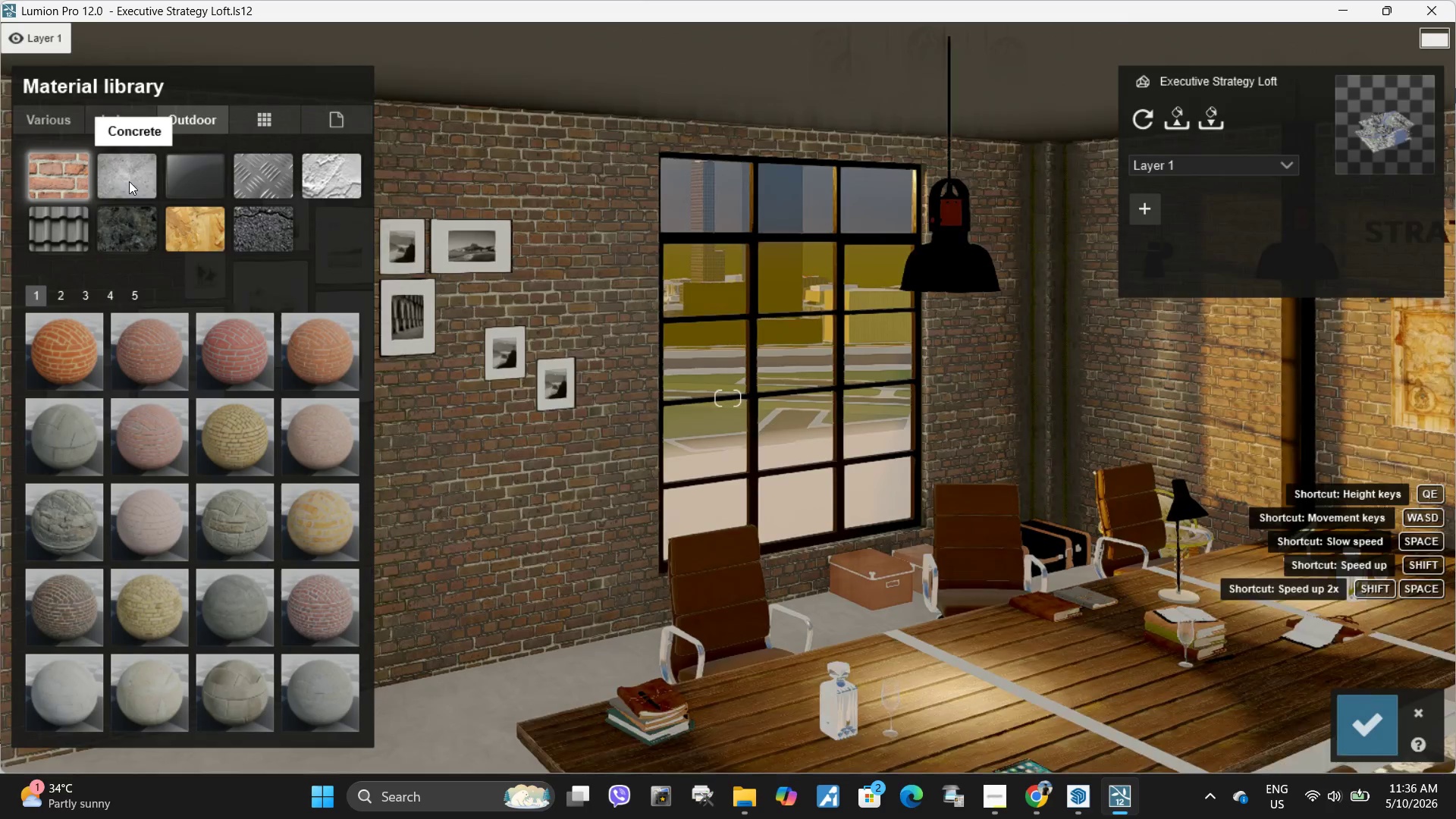 
left_click([129, 181])
 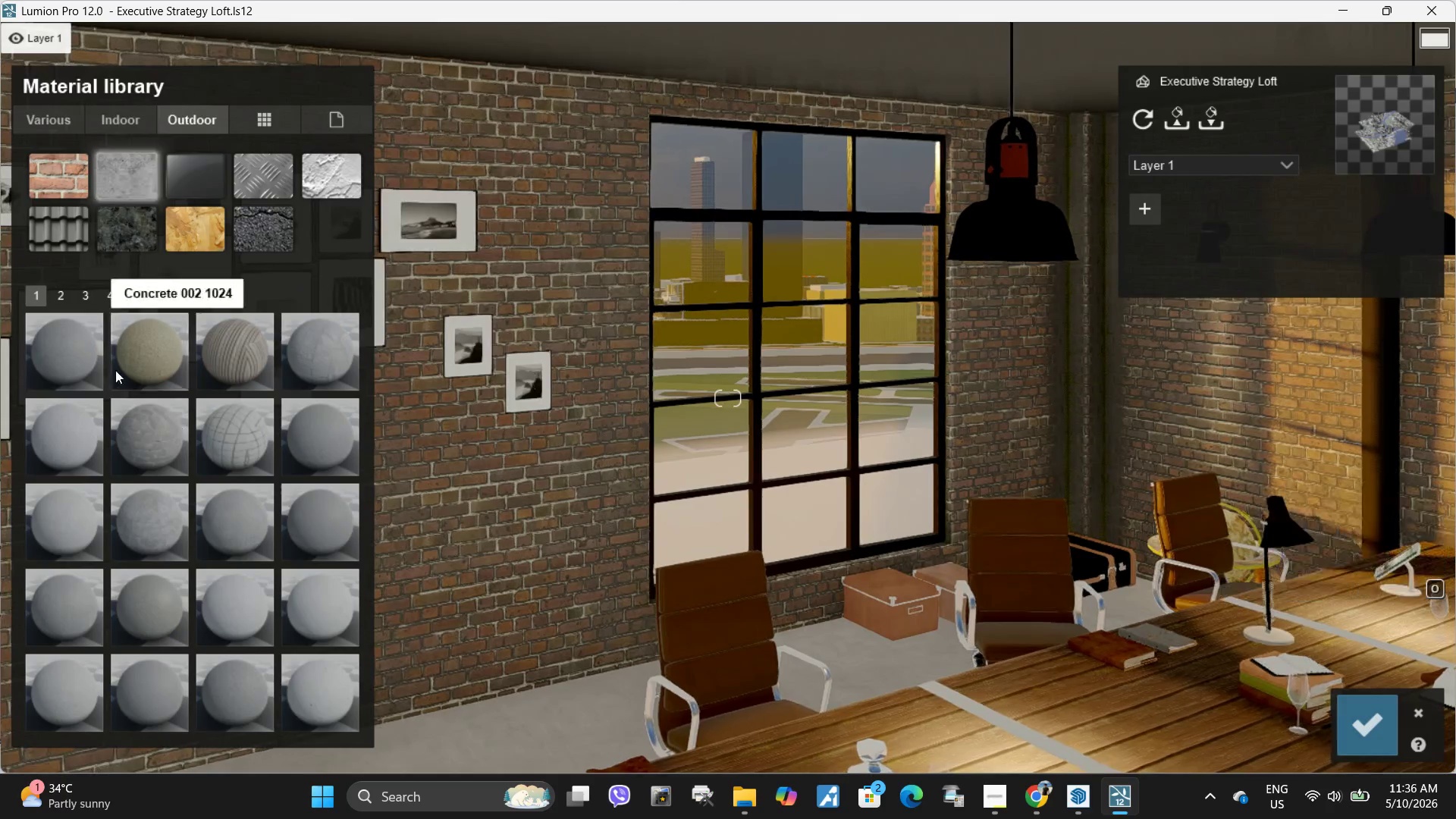 
left_click([64, 361])
 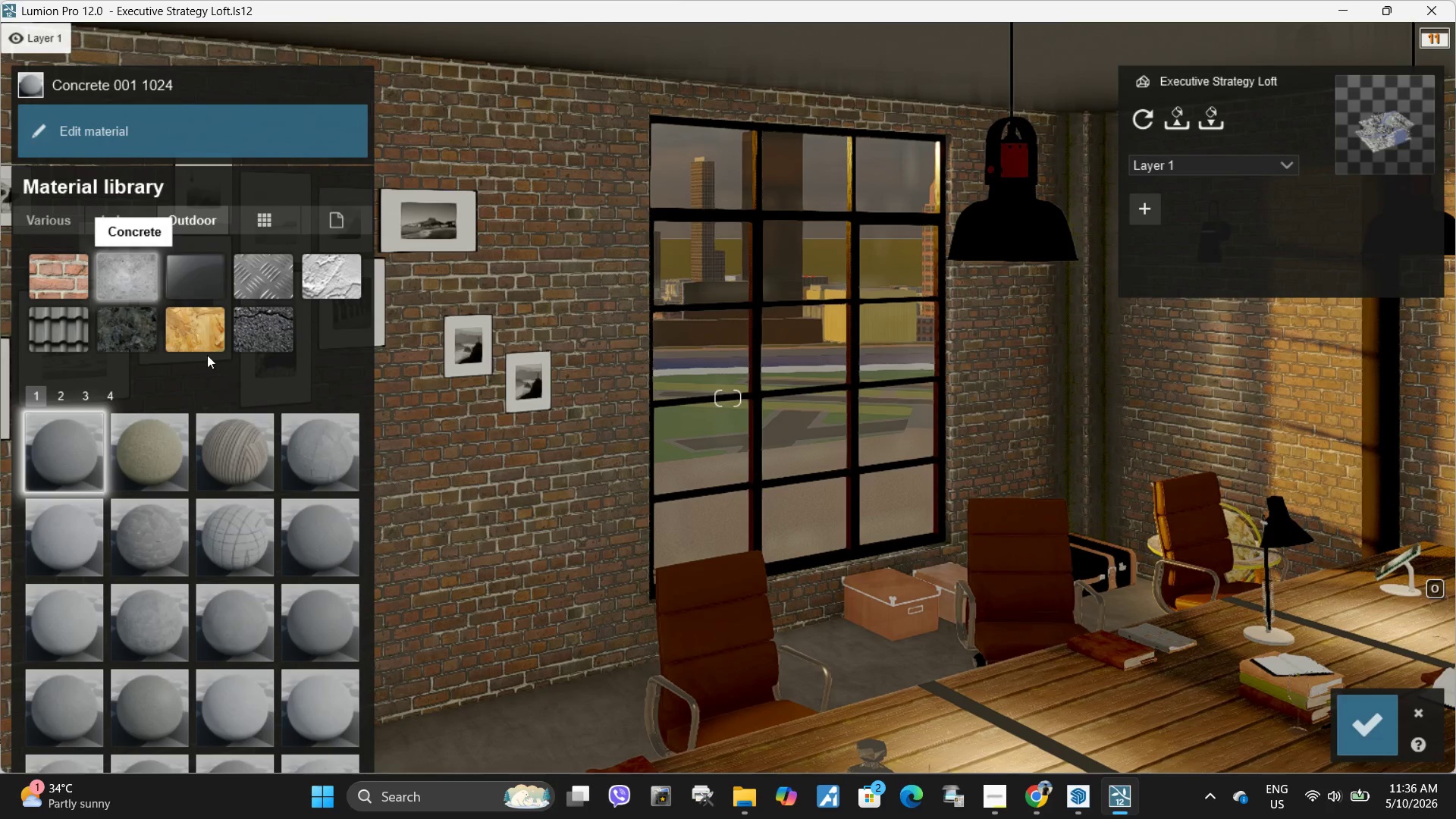 
mouse_move([301, 469])
 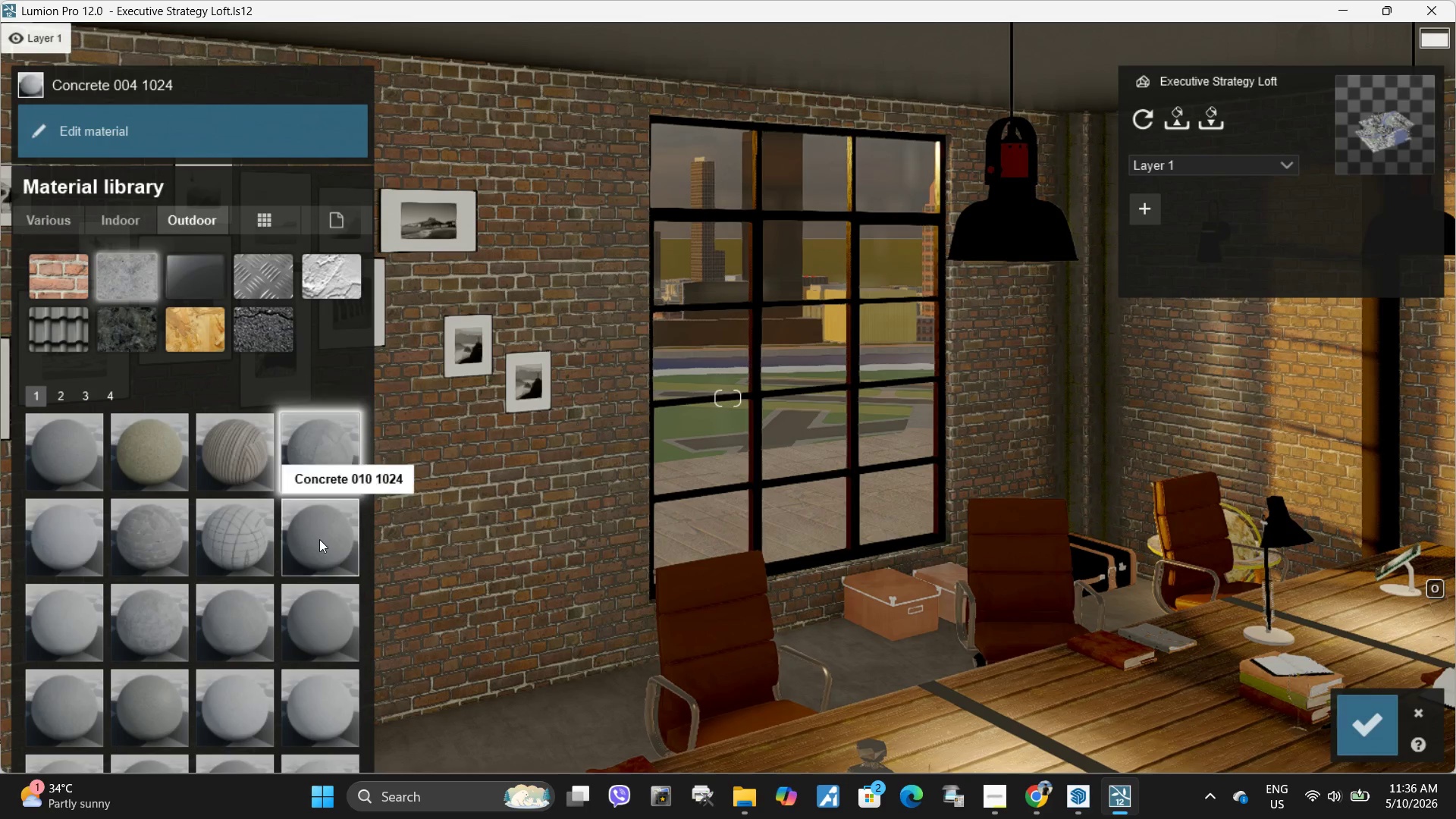 
left_click([319, 539])
 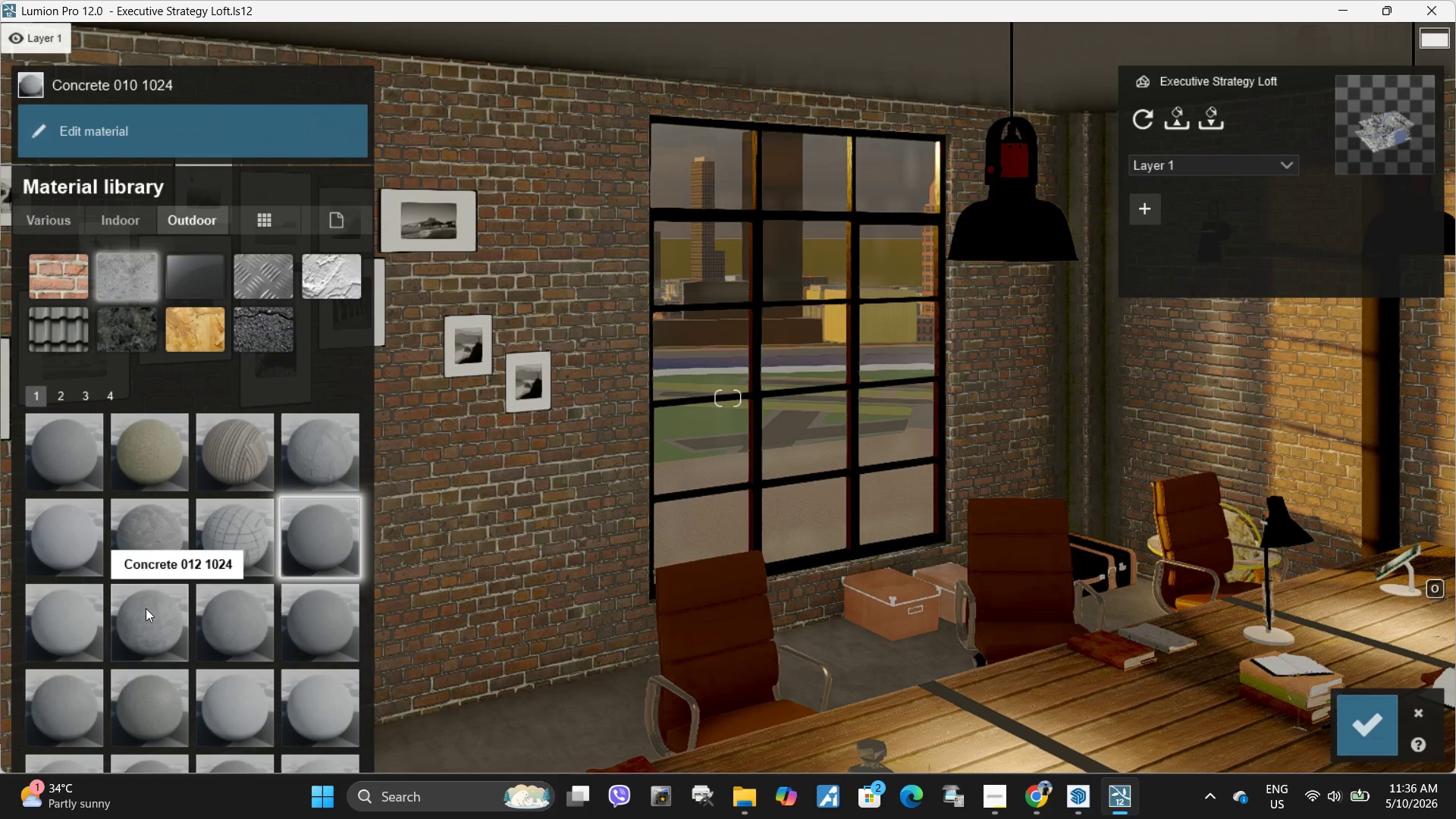 
left_click([251, 627])
 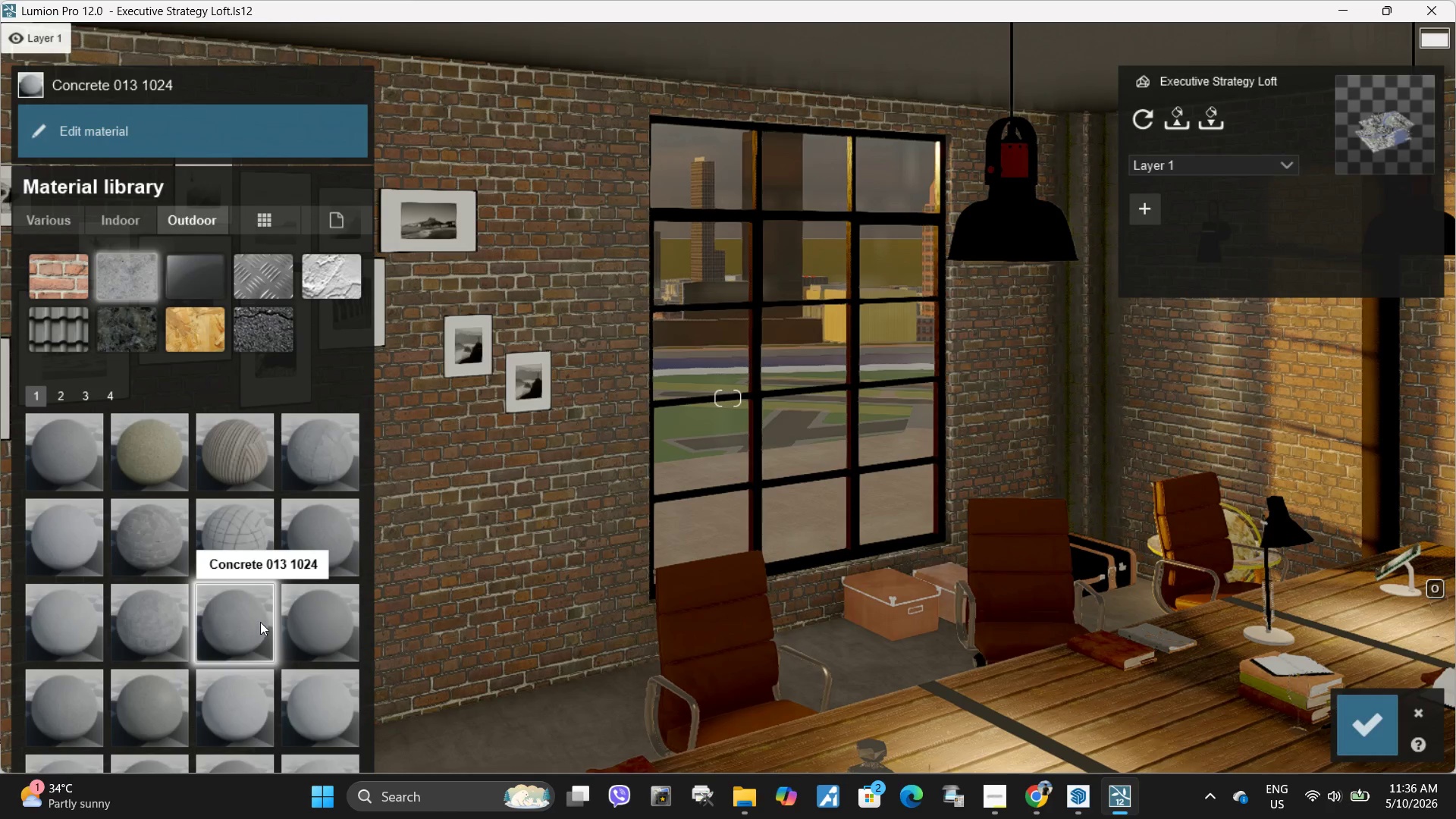 
type(ae)
 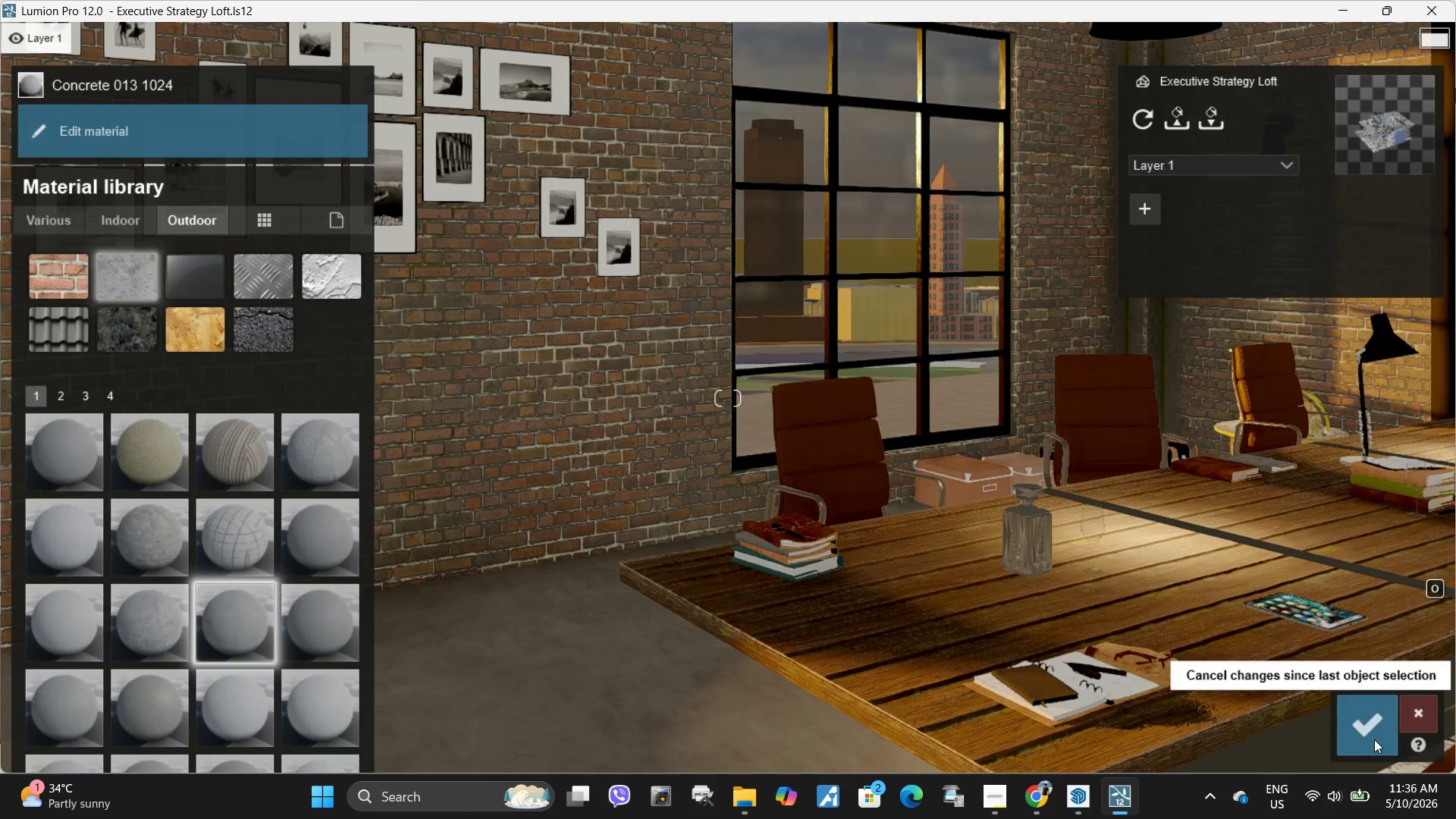 
left_click([1373, 730])
 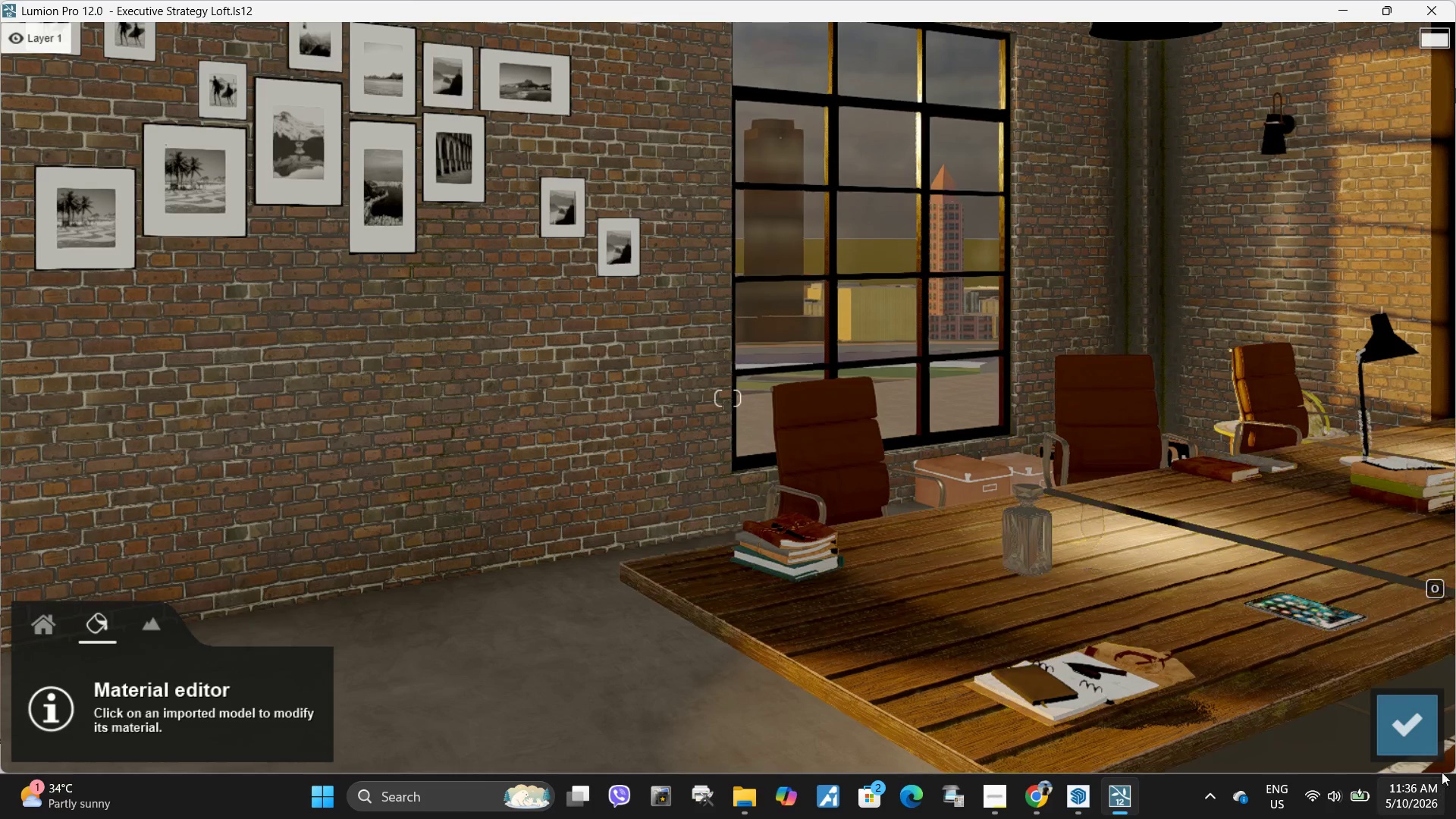 
left_click([1423, 742])
 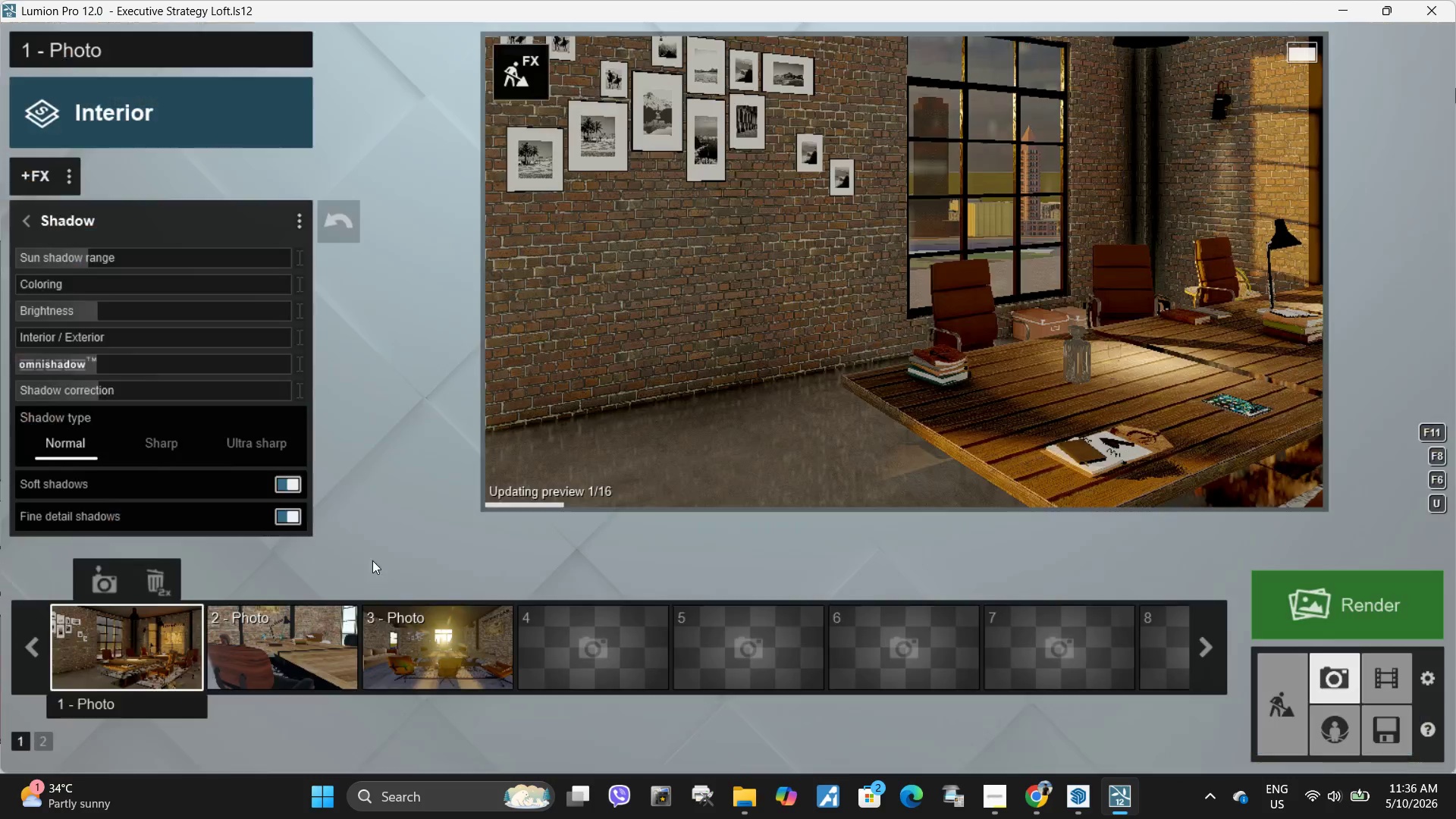 
left_click([133, 645])
 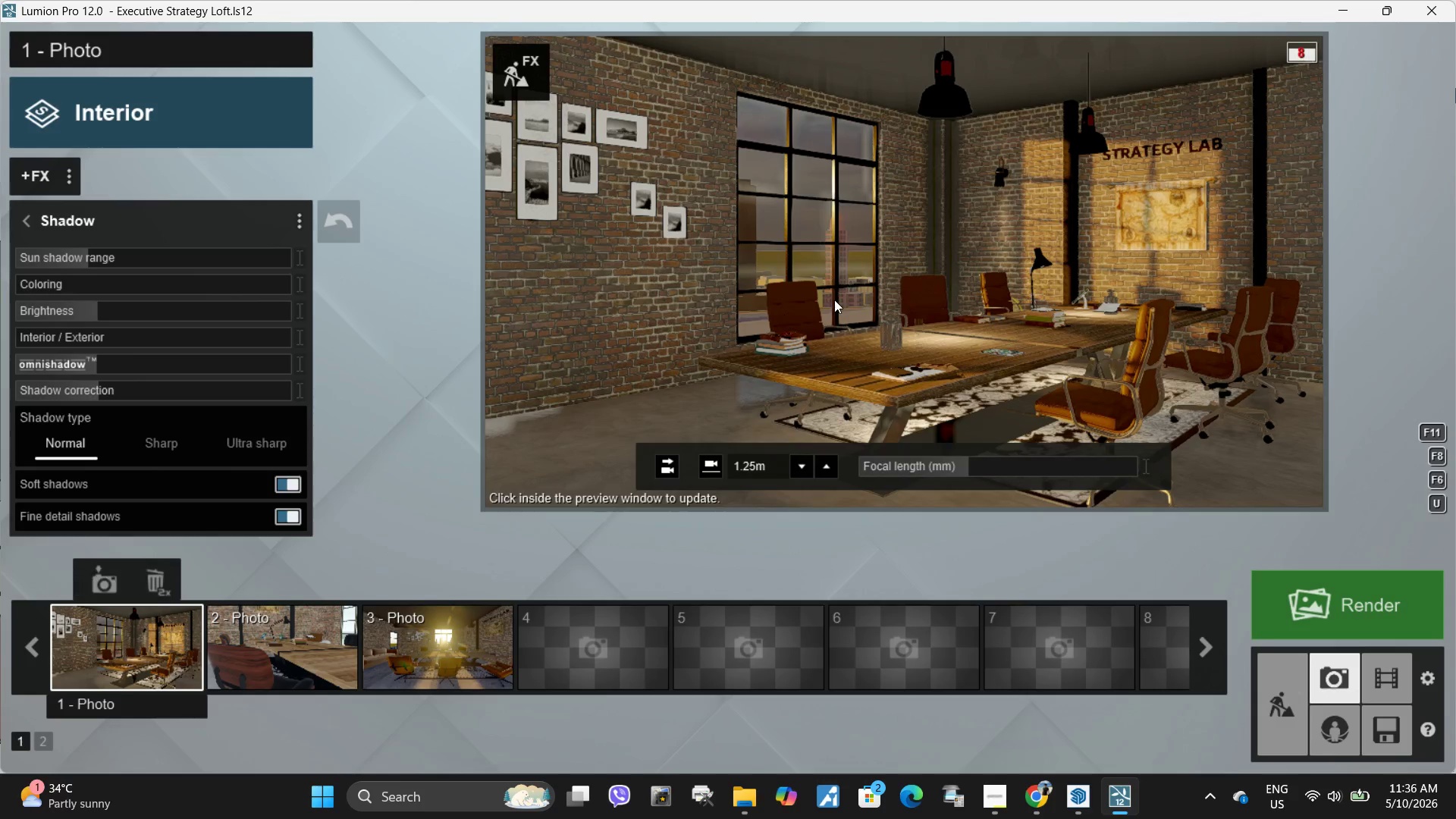 
double_click([834, 300])
 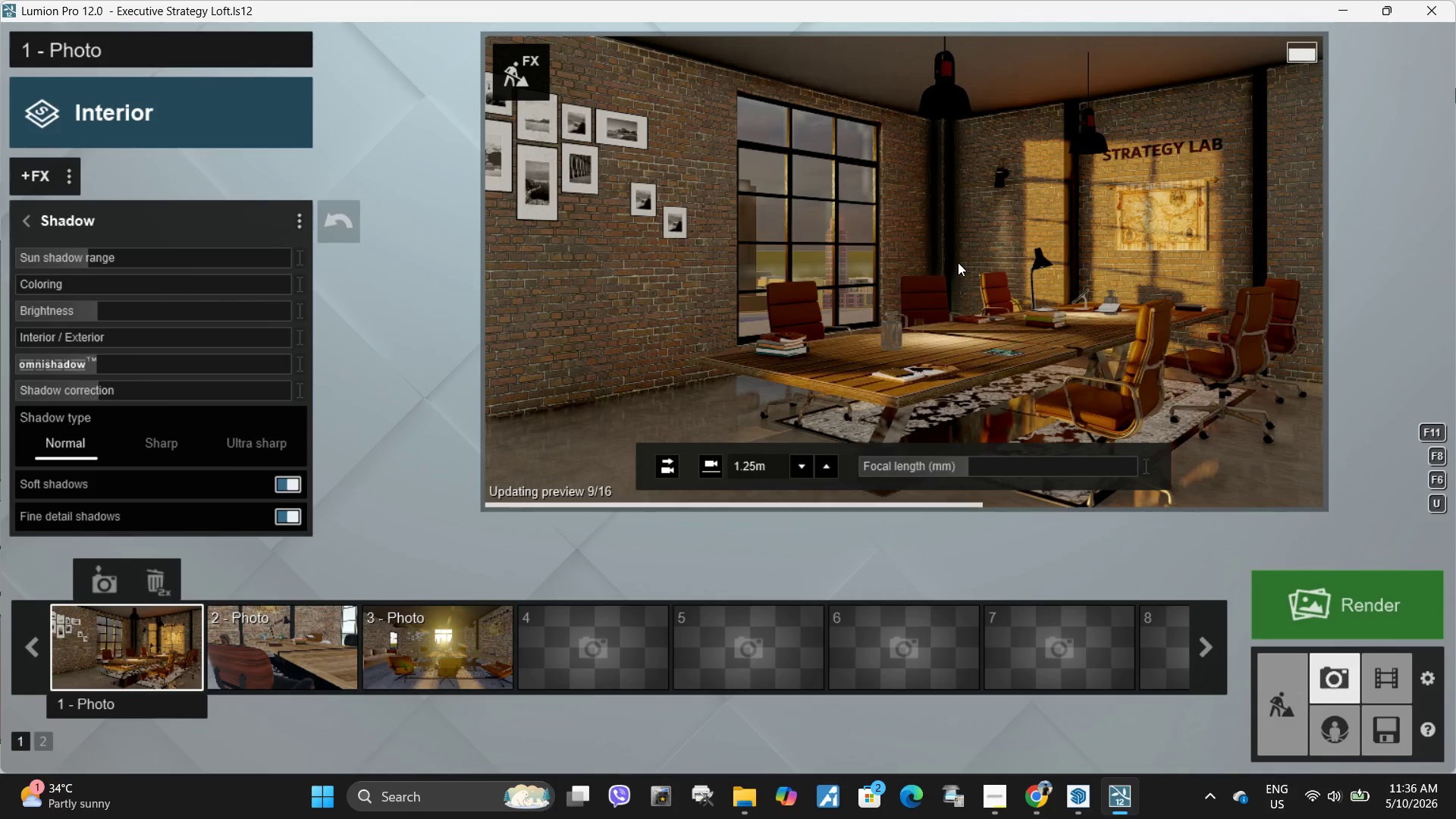 
hold_key(key=D, duration=0.33)
 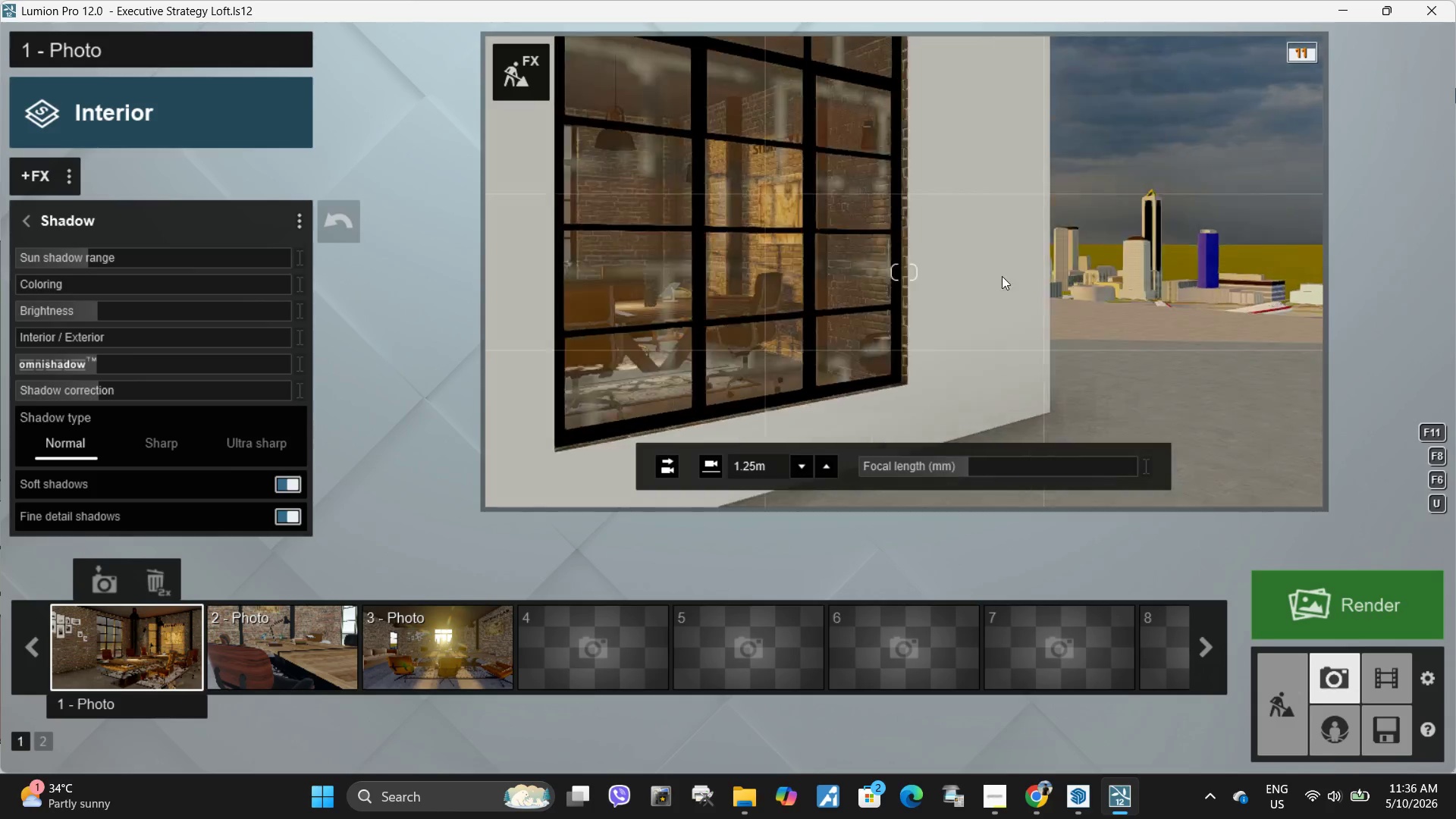 
type(DWWQSE)
 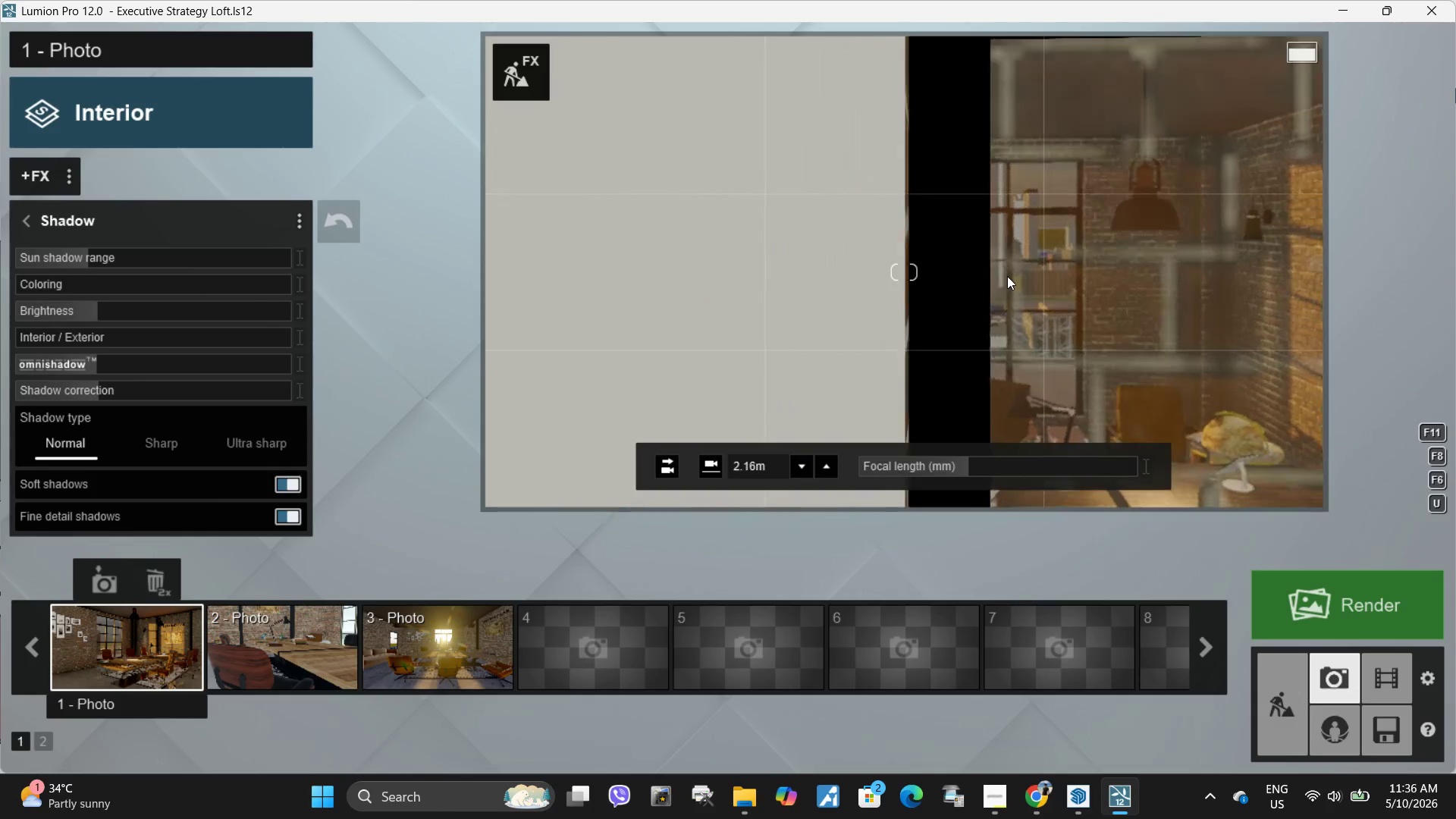 
hold_key(key=A, duration=0.36)
 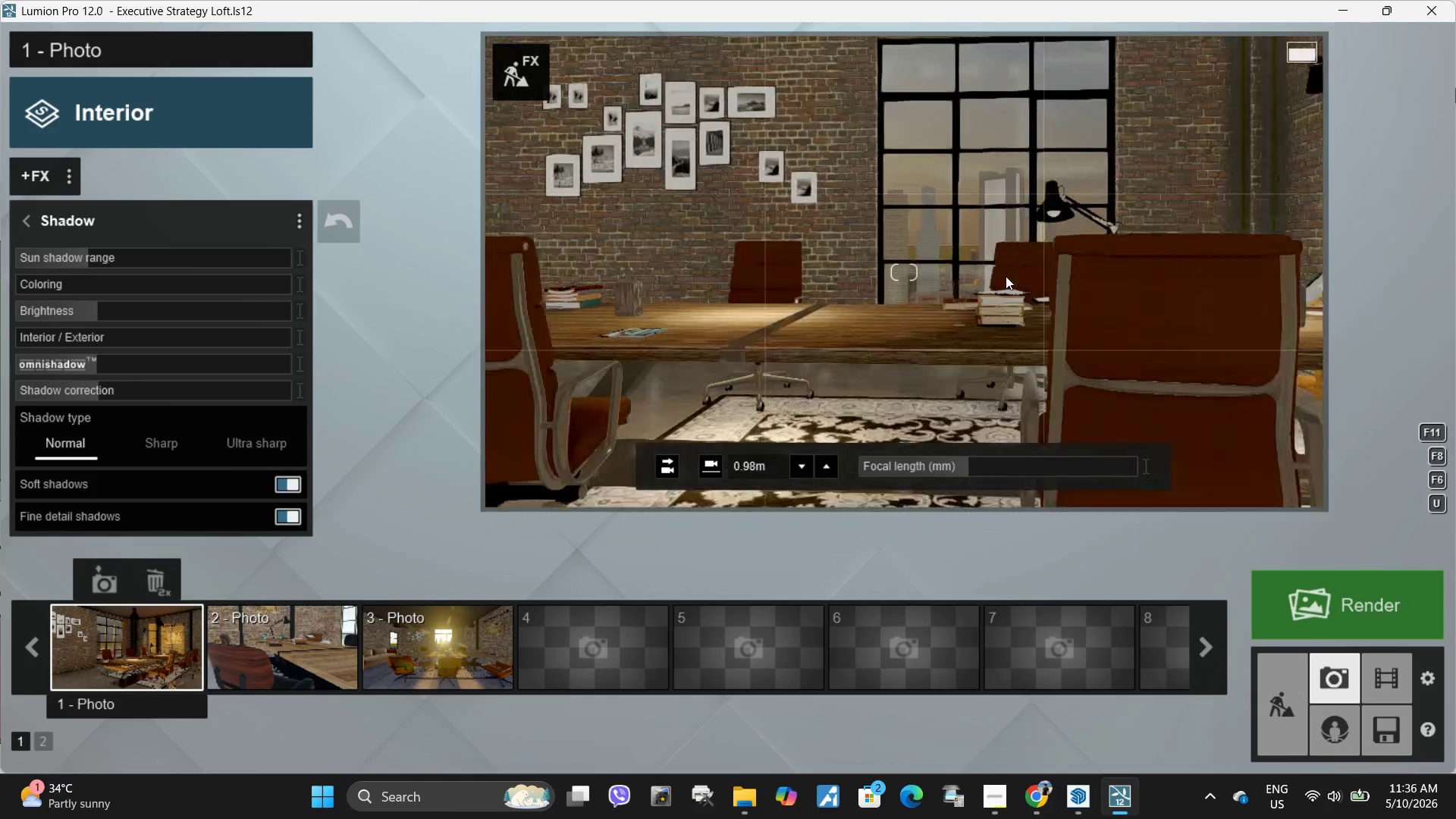 
hold_key(key=W, duration=0.92)
 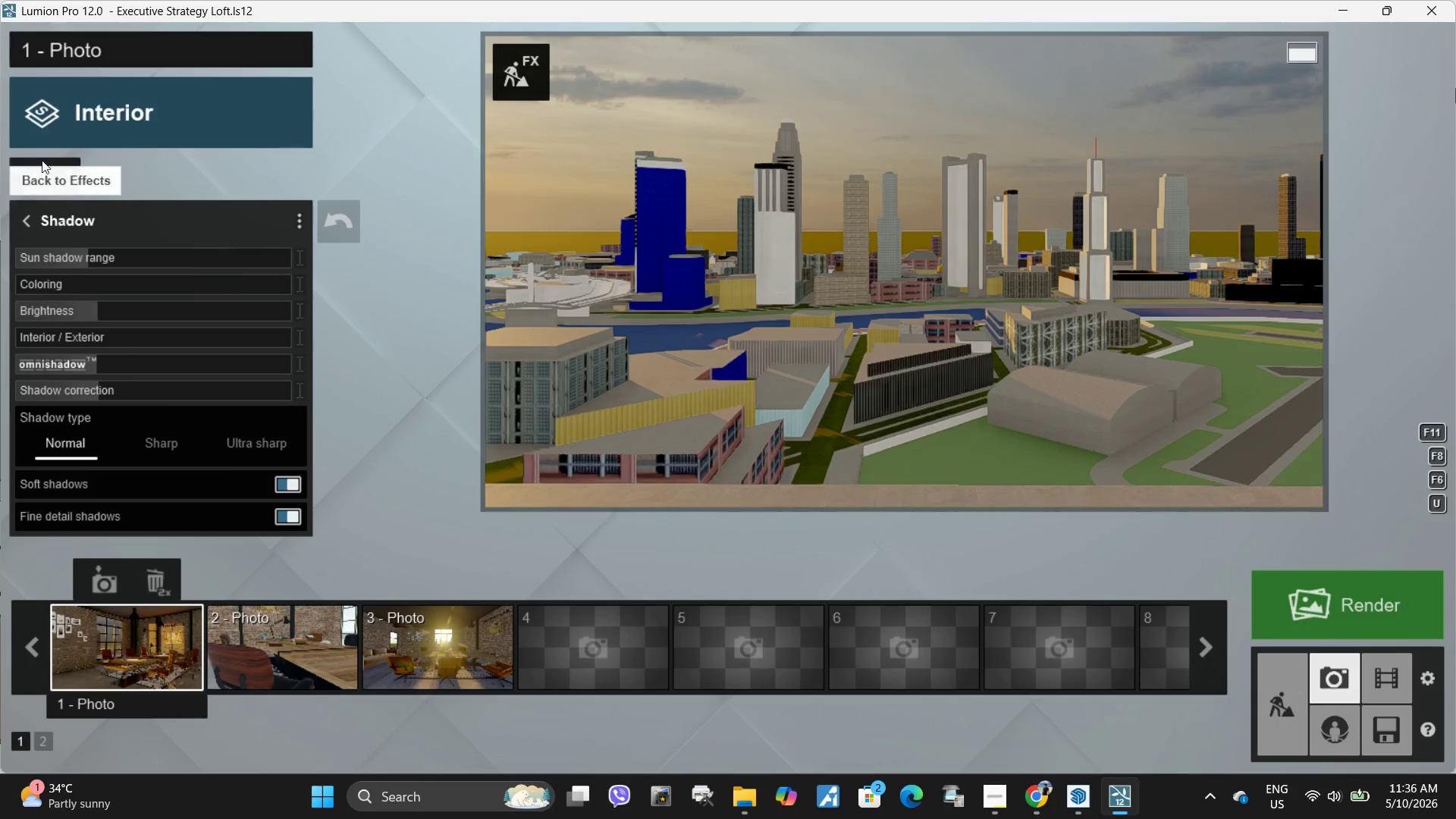 
hold_key(key=W, duration=26.5)
 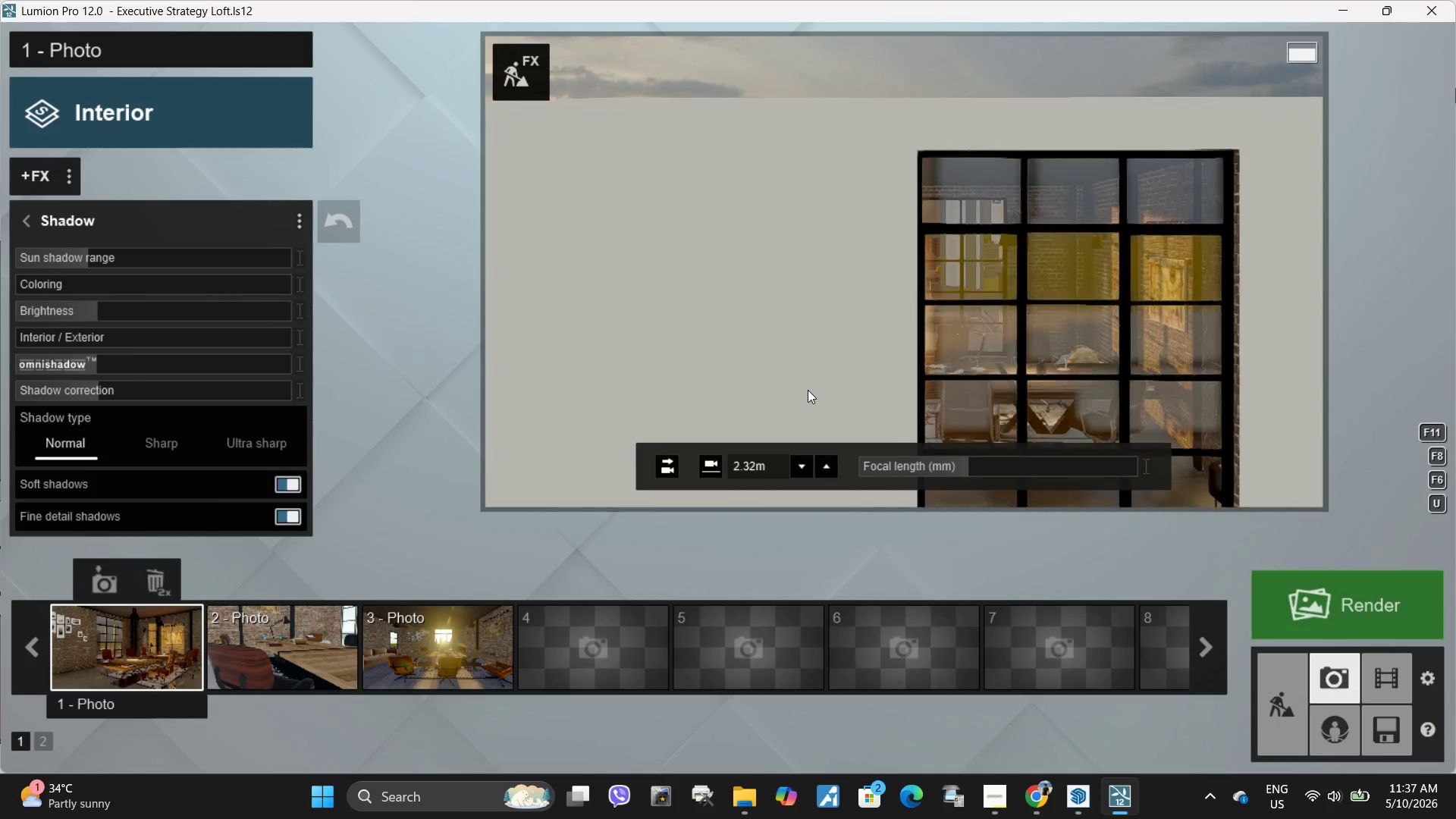 
left_click([521, 74])
 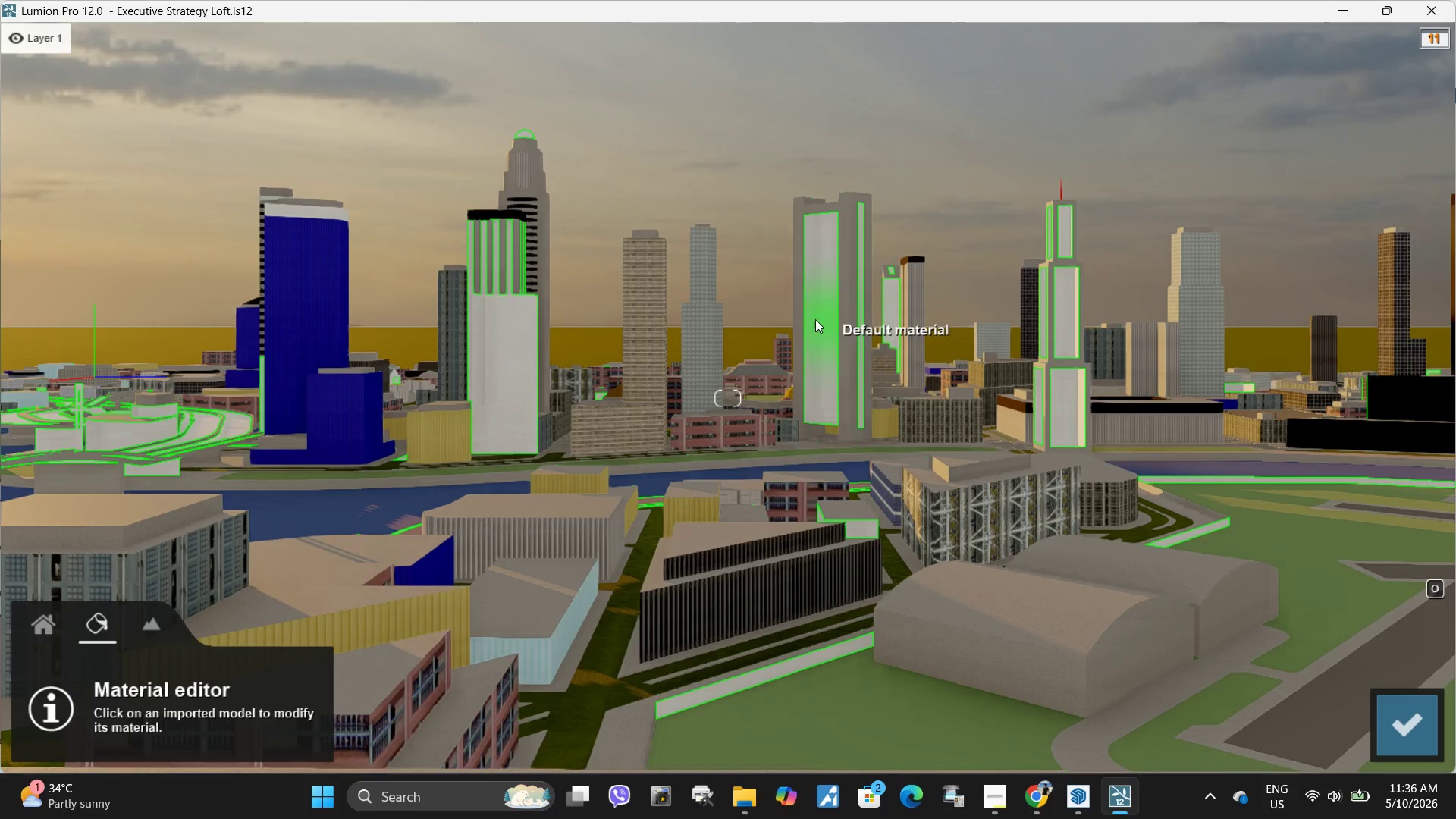 
left_click([819, 318])
 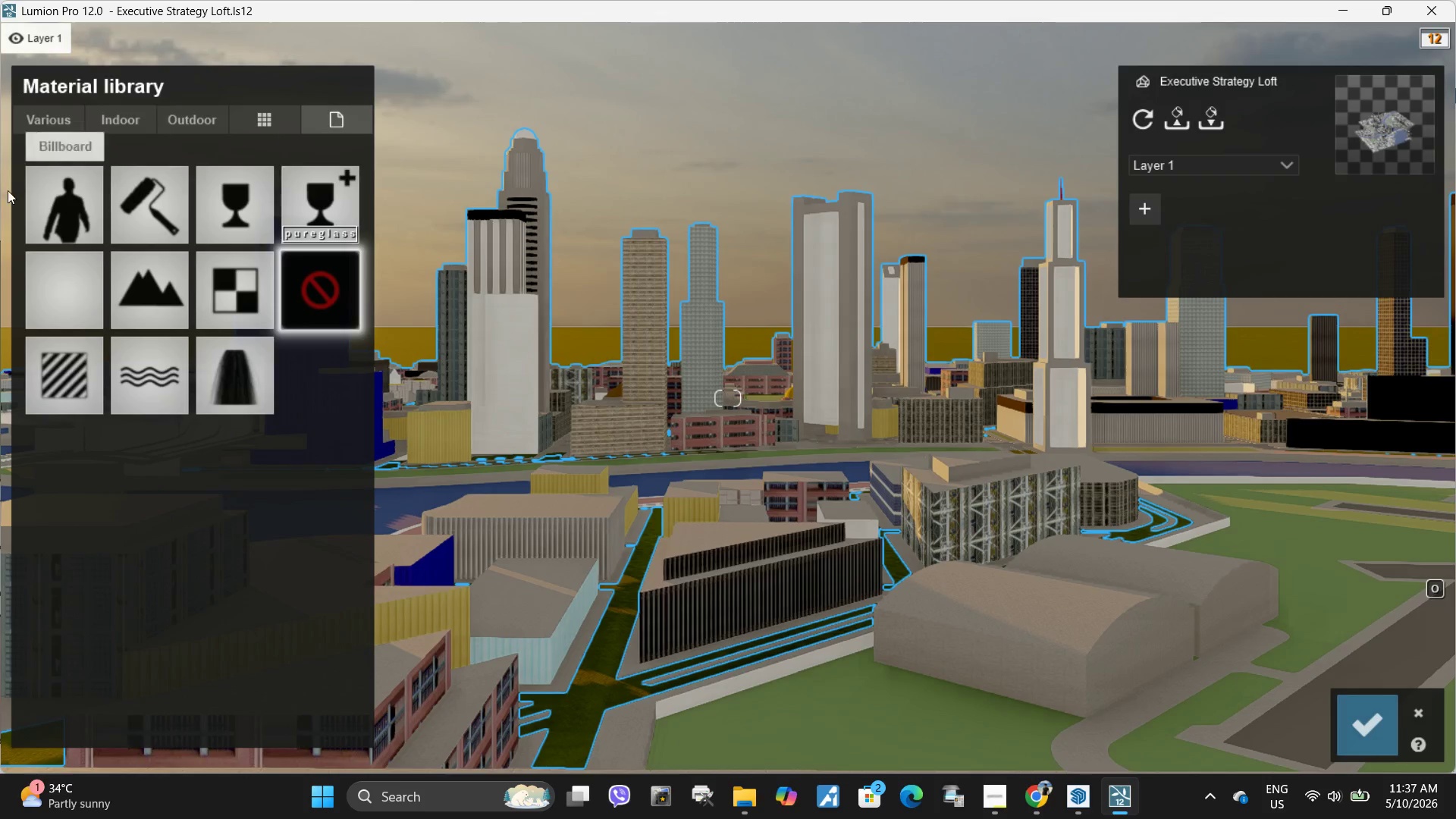 
left_click([108, 107])
 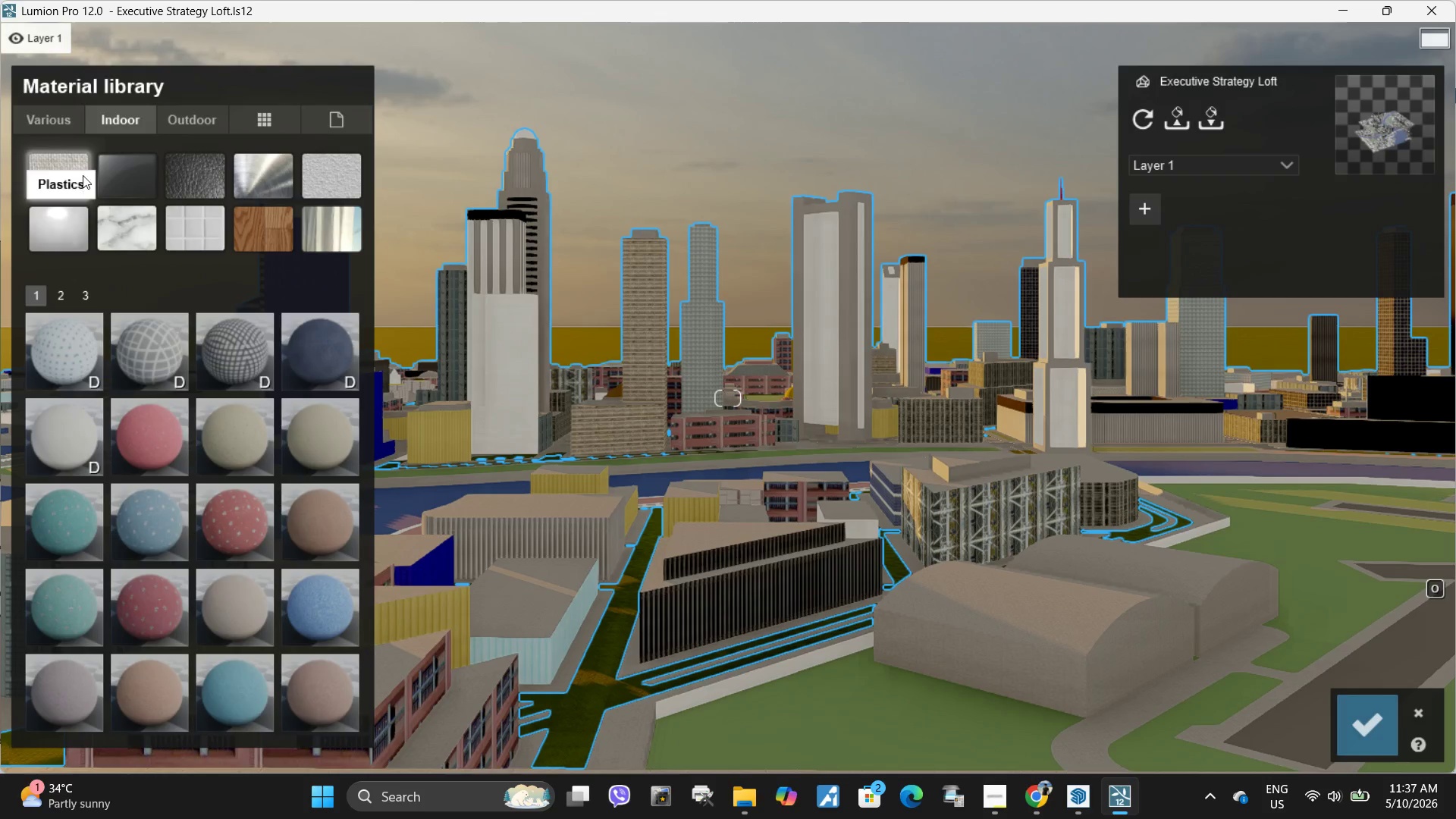 
left_click([121, 174])
 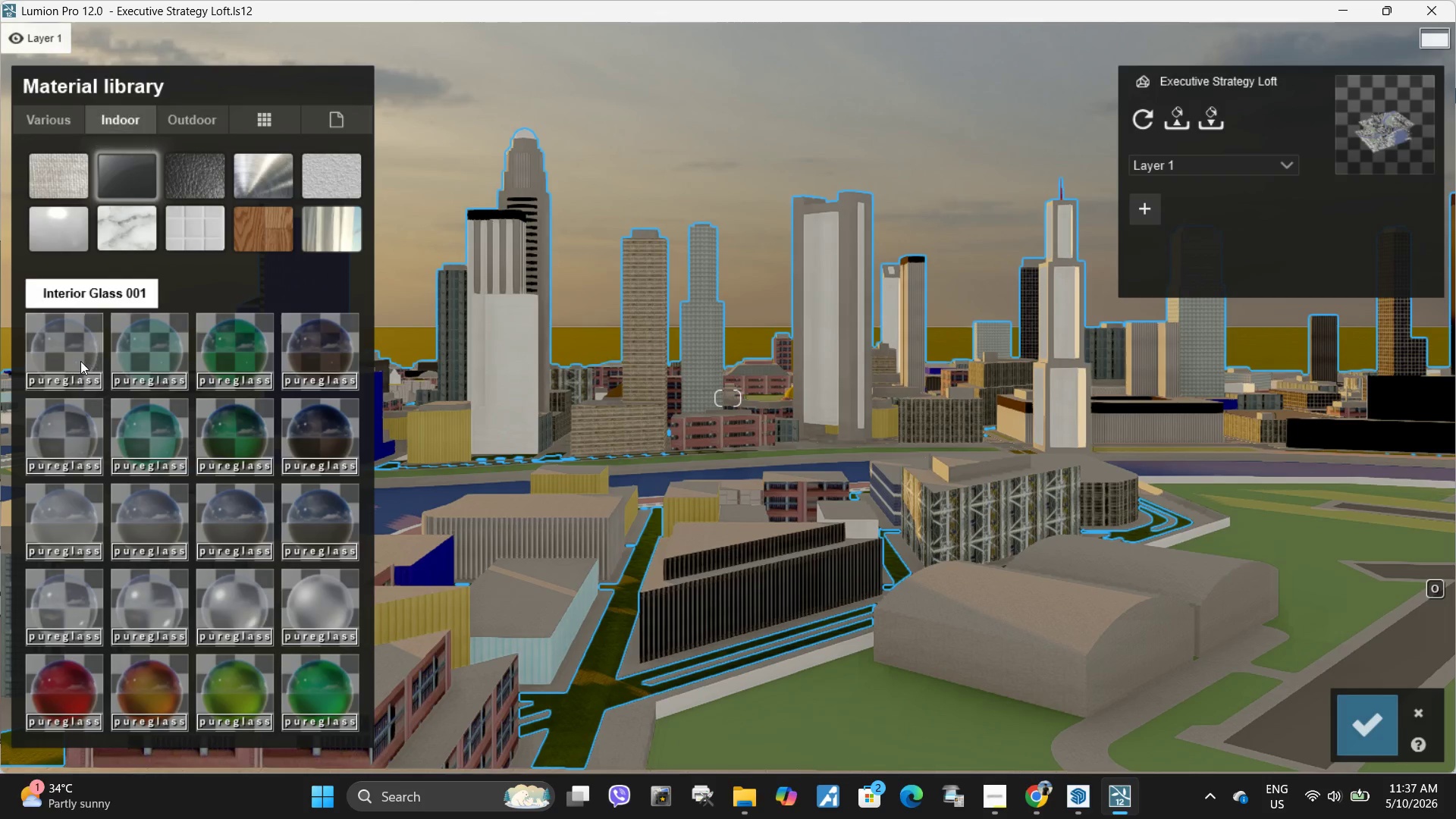 
left_click([77, 362])
 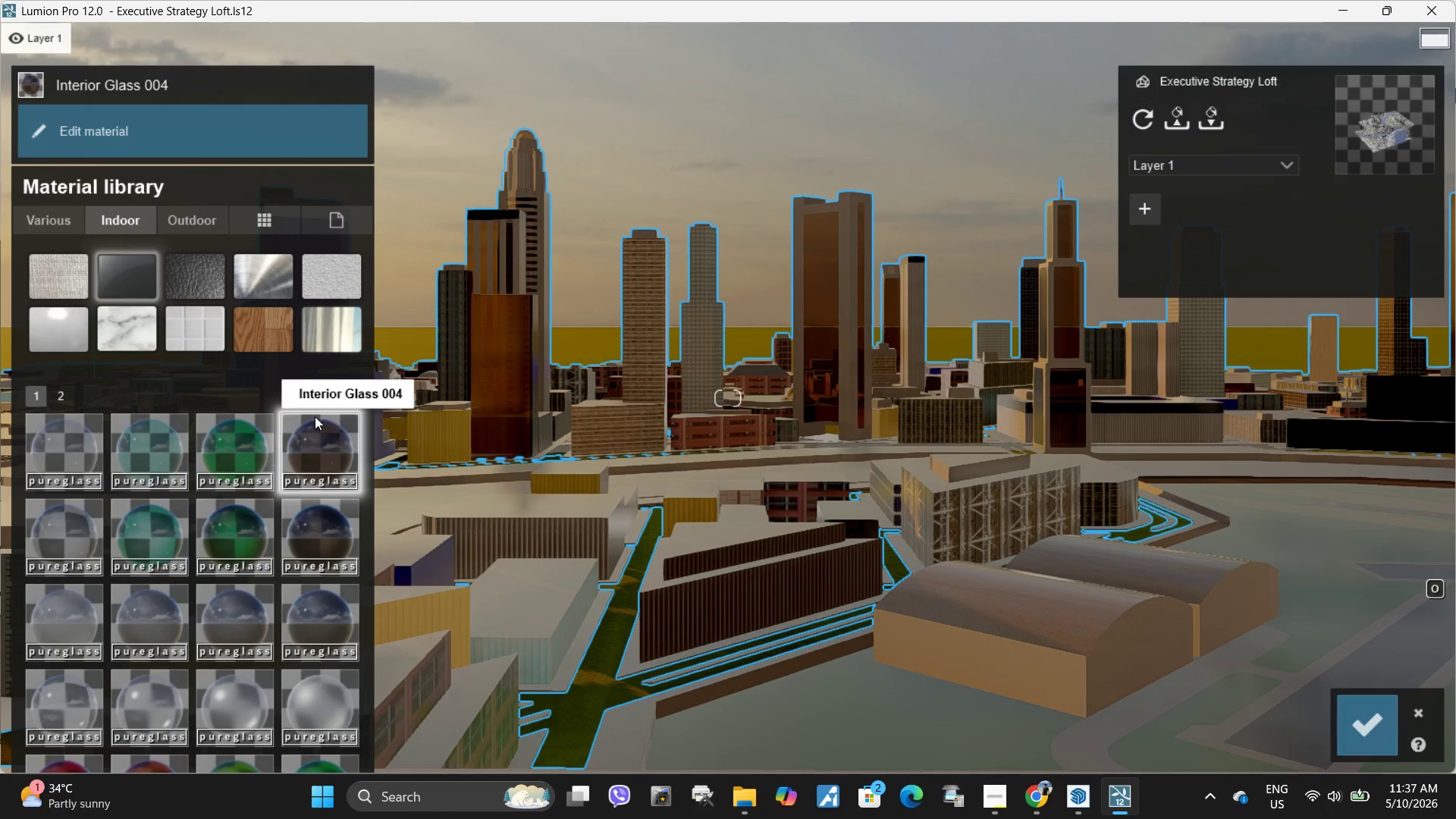 
left_click([340, 544])
 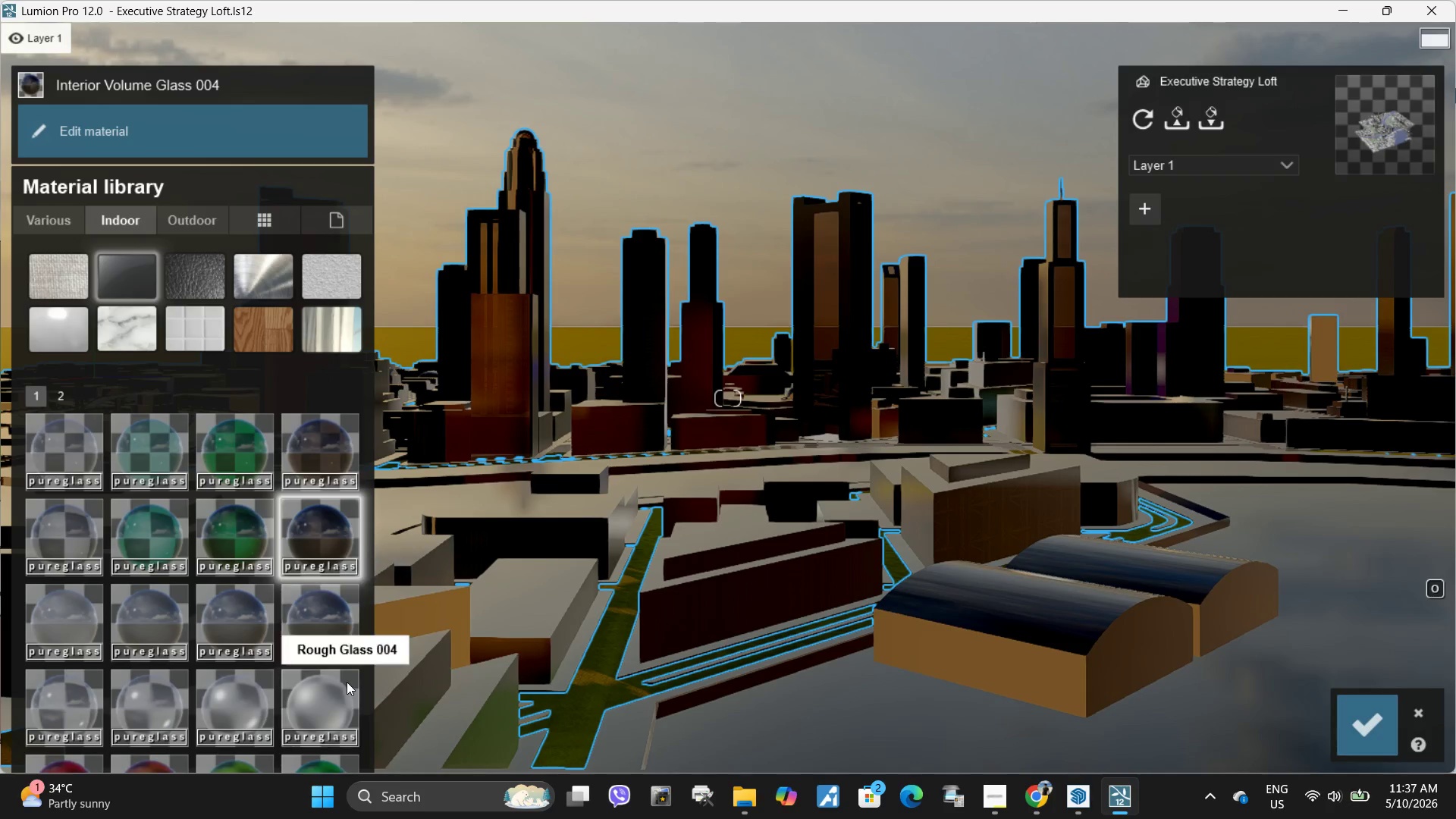 
left_click([333, 695])
 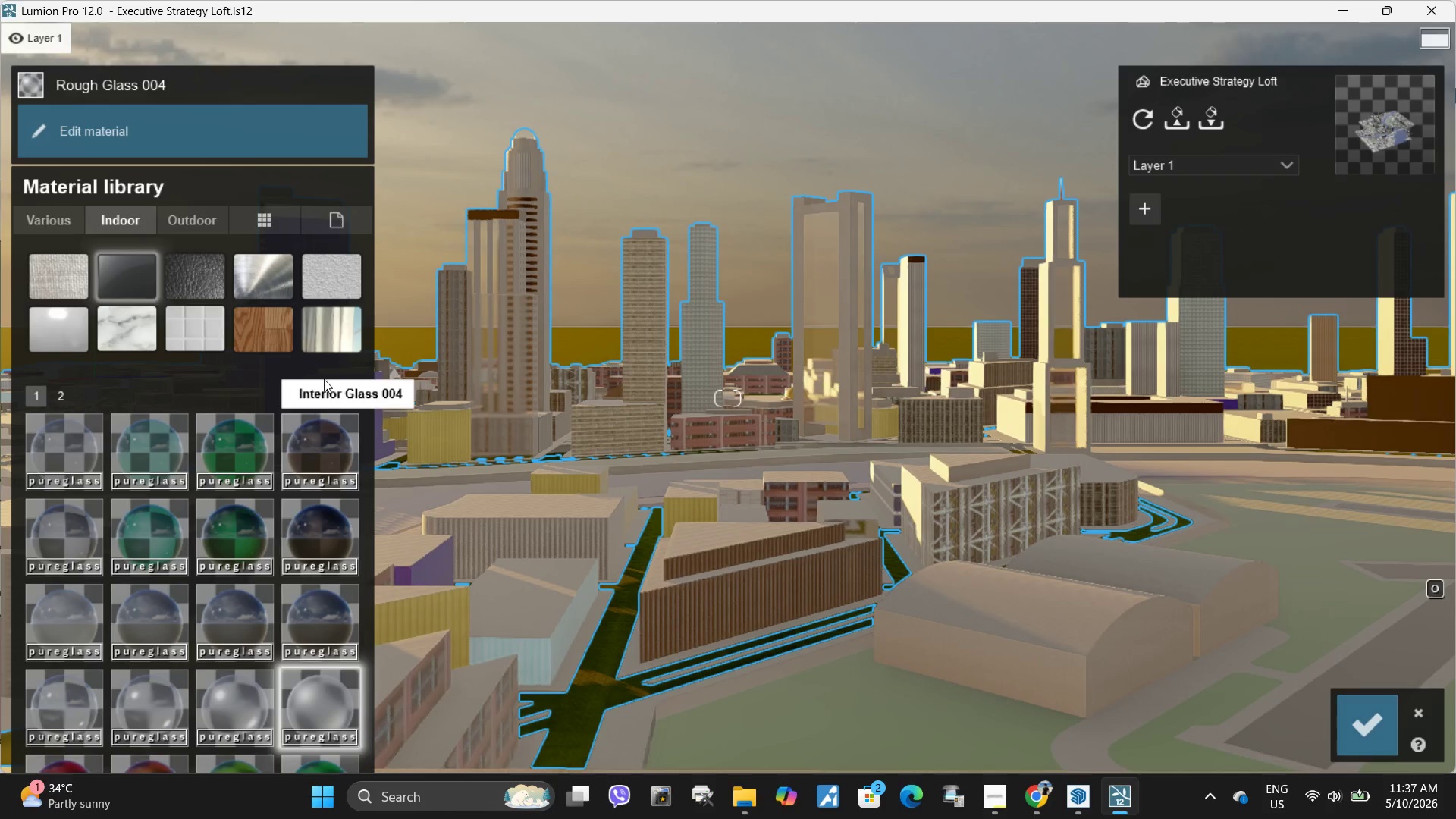 
left_click([328, 455])
 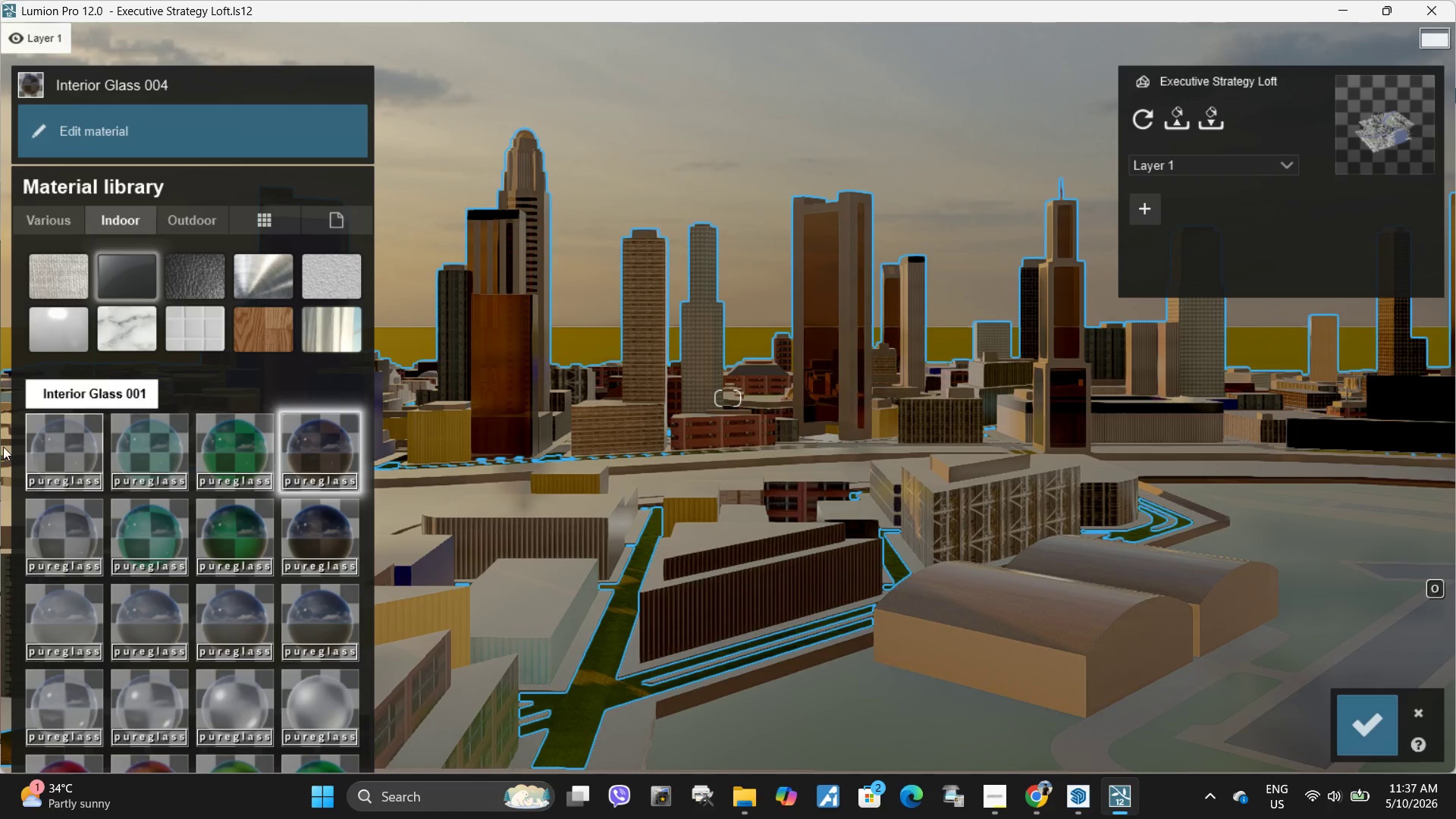 
left_click([64, 438])
 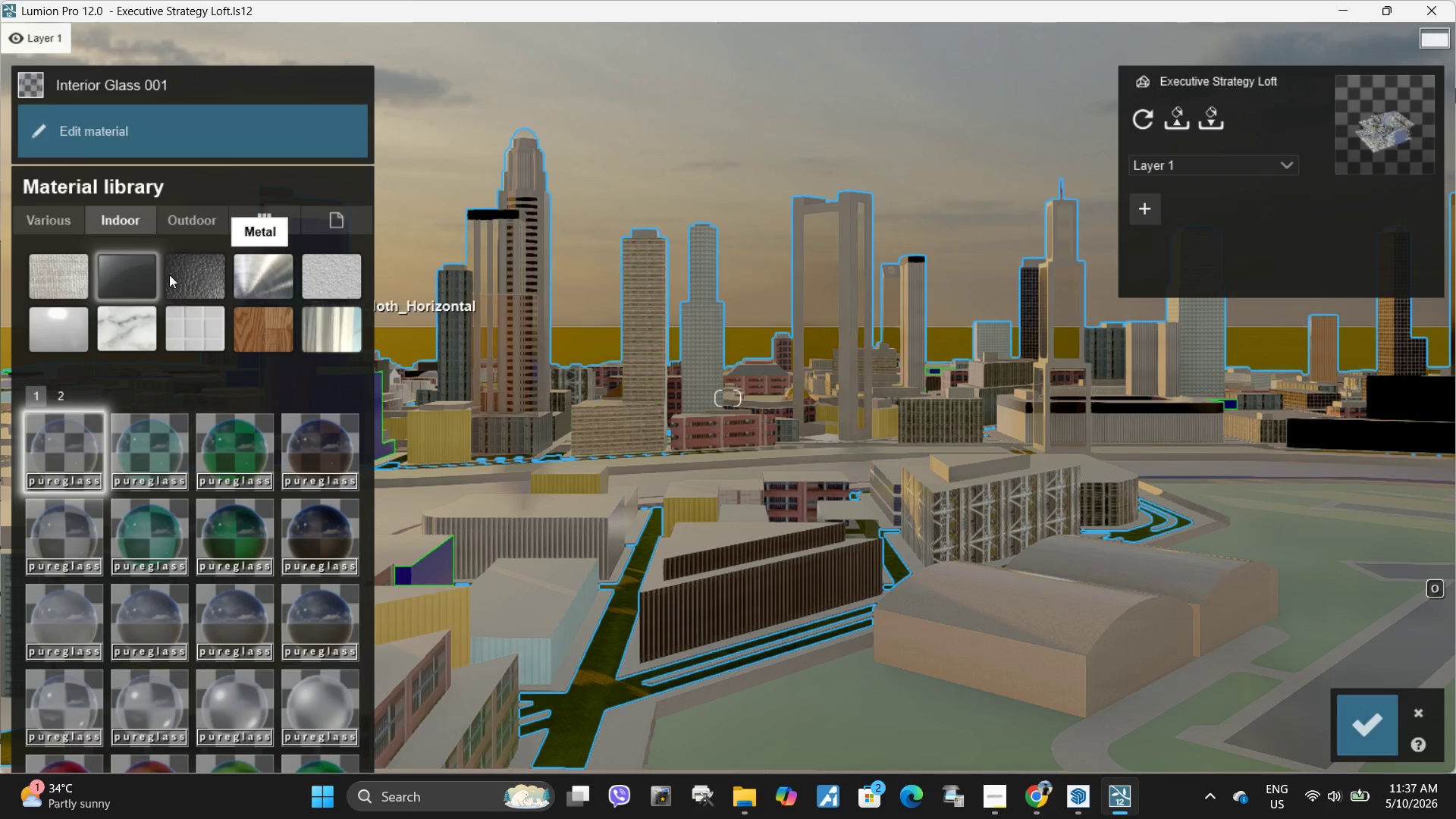 
left_click([162, 436])
 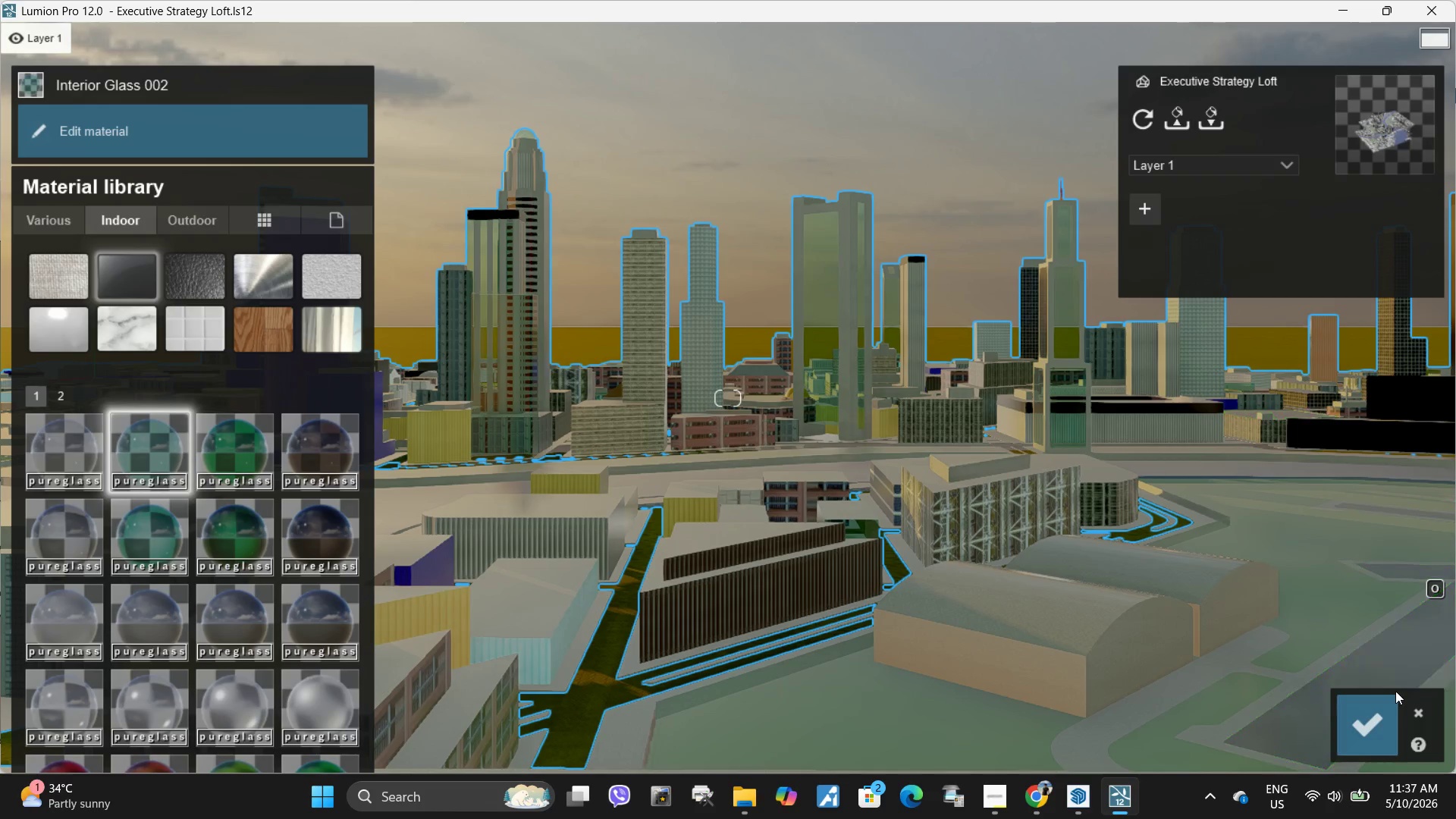 
left_click([1409, 704])
 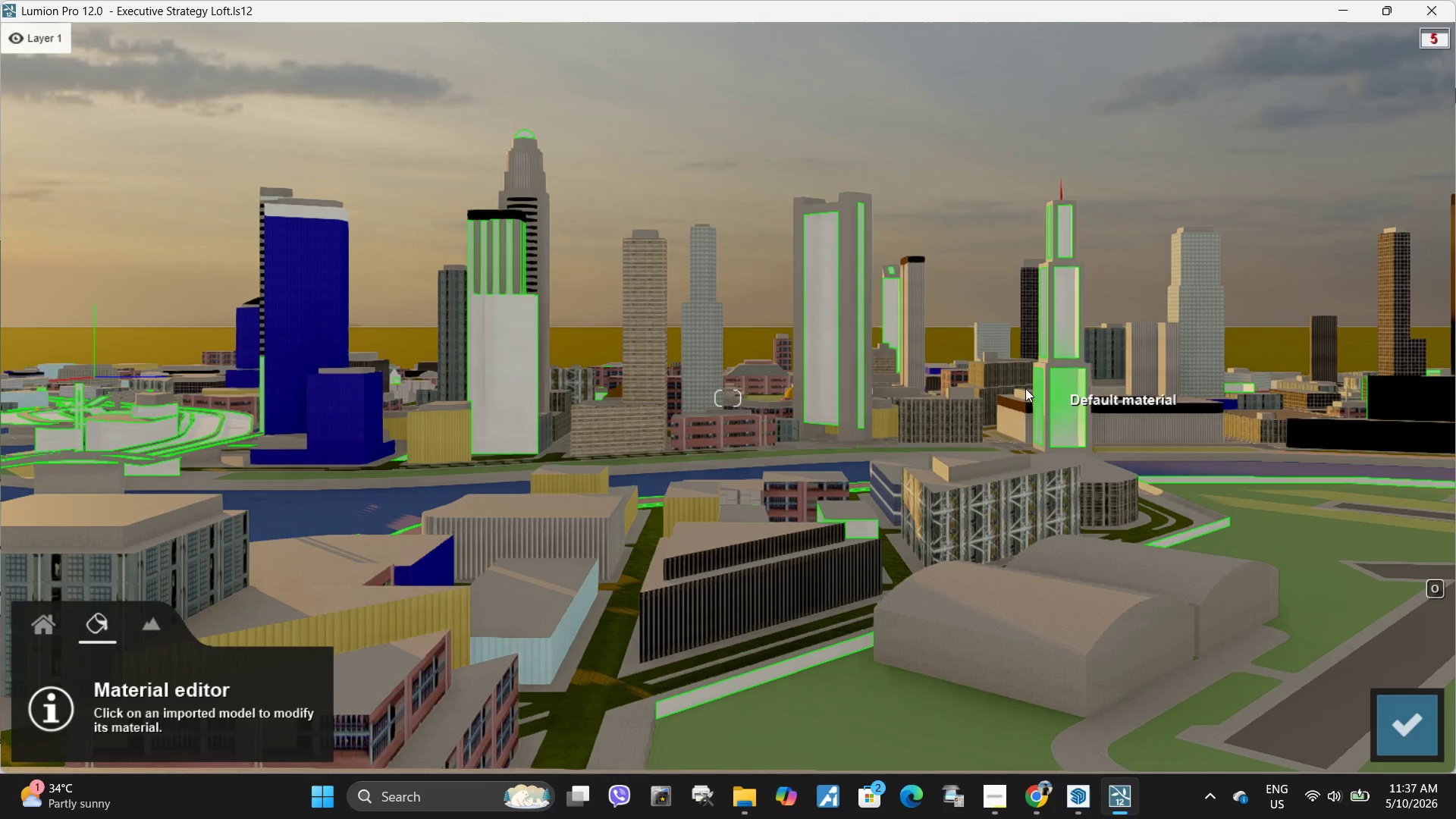 
hold_key(key=S, duration=0.48)
 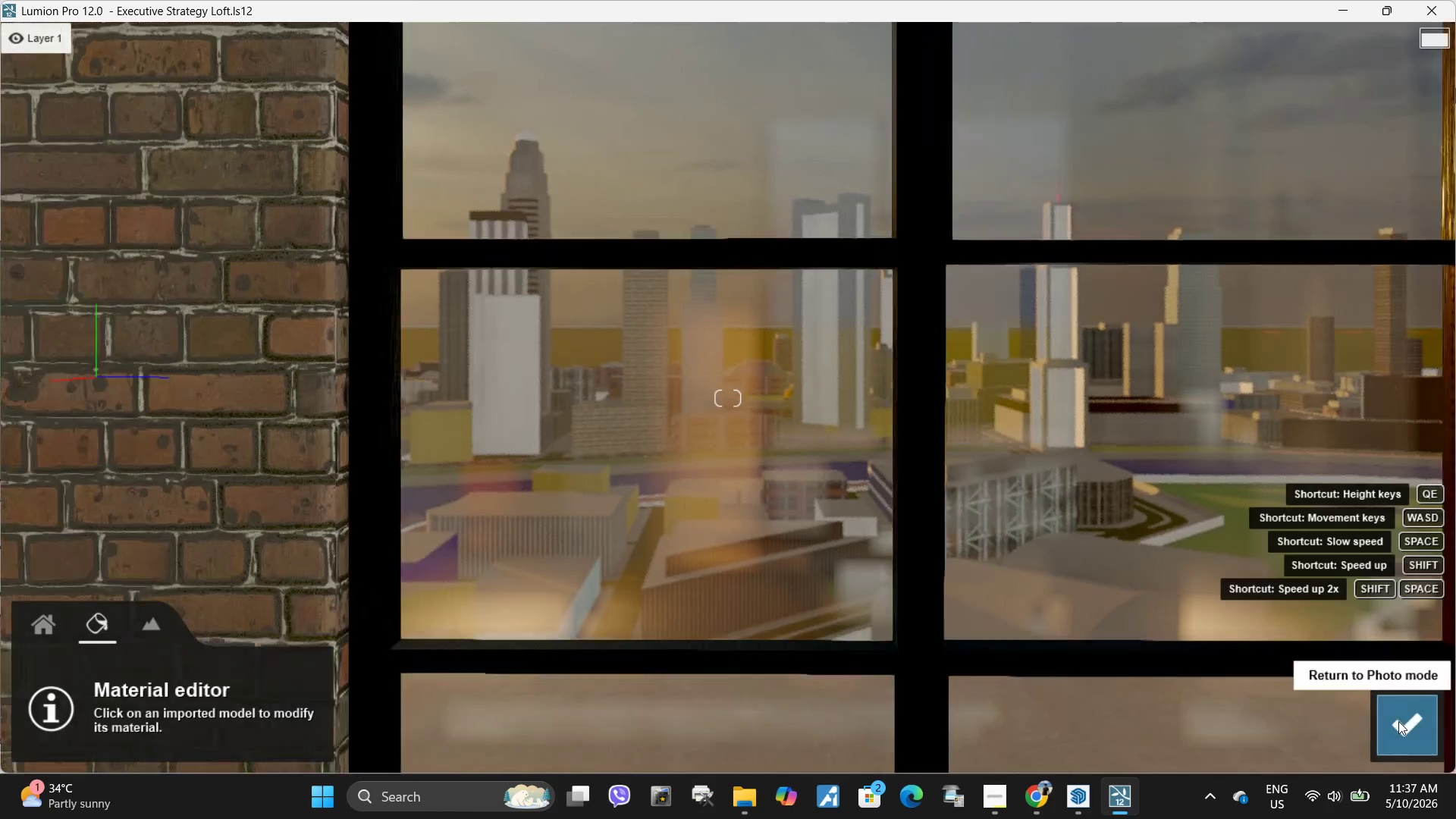 
left_click([1398, 721])
 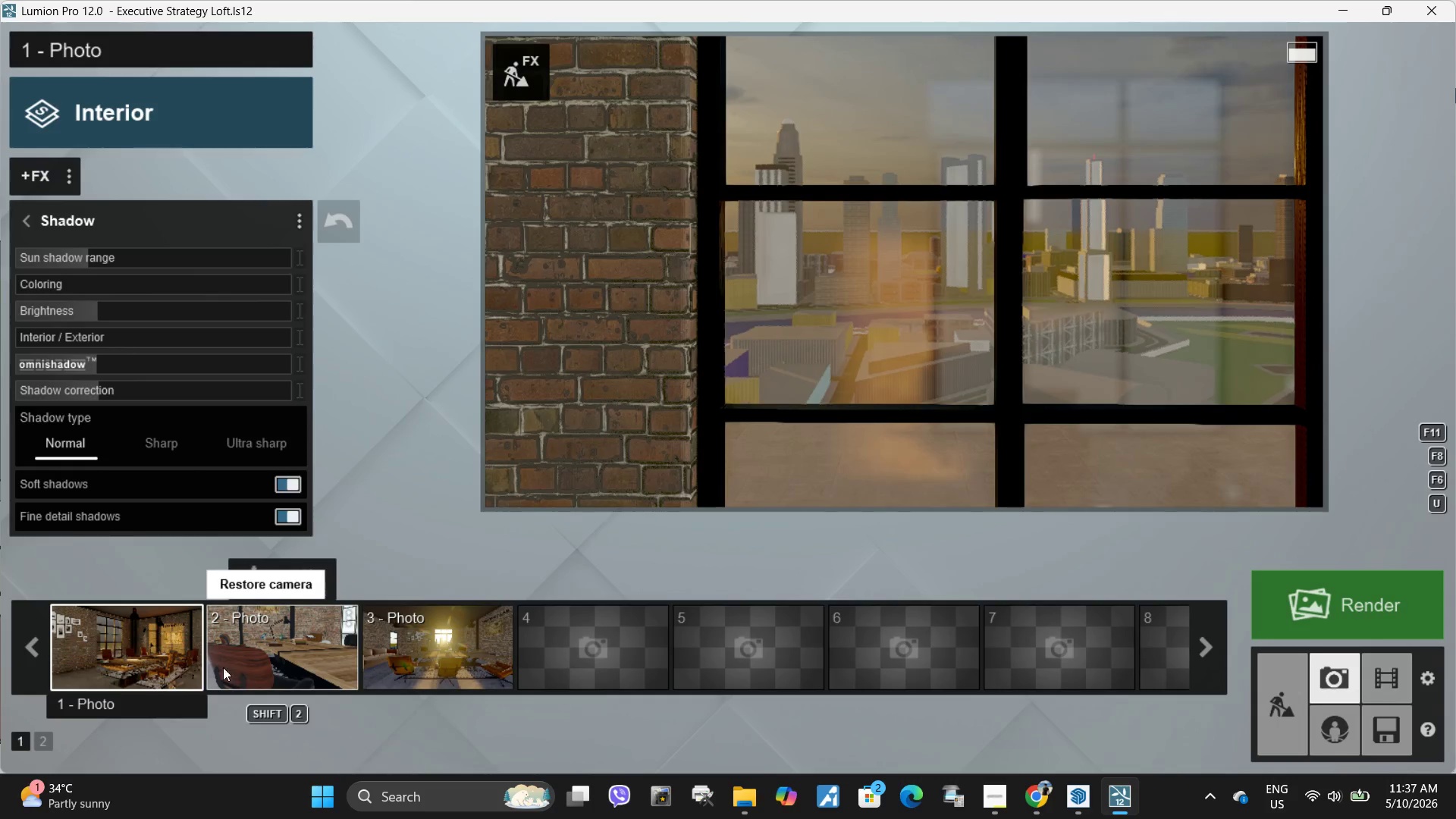 
double_click([774, 377])
 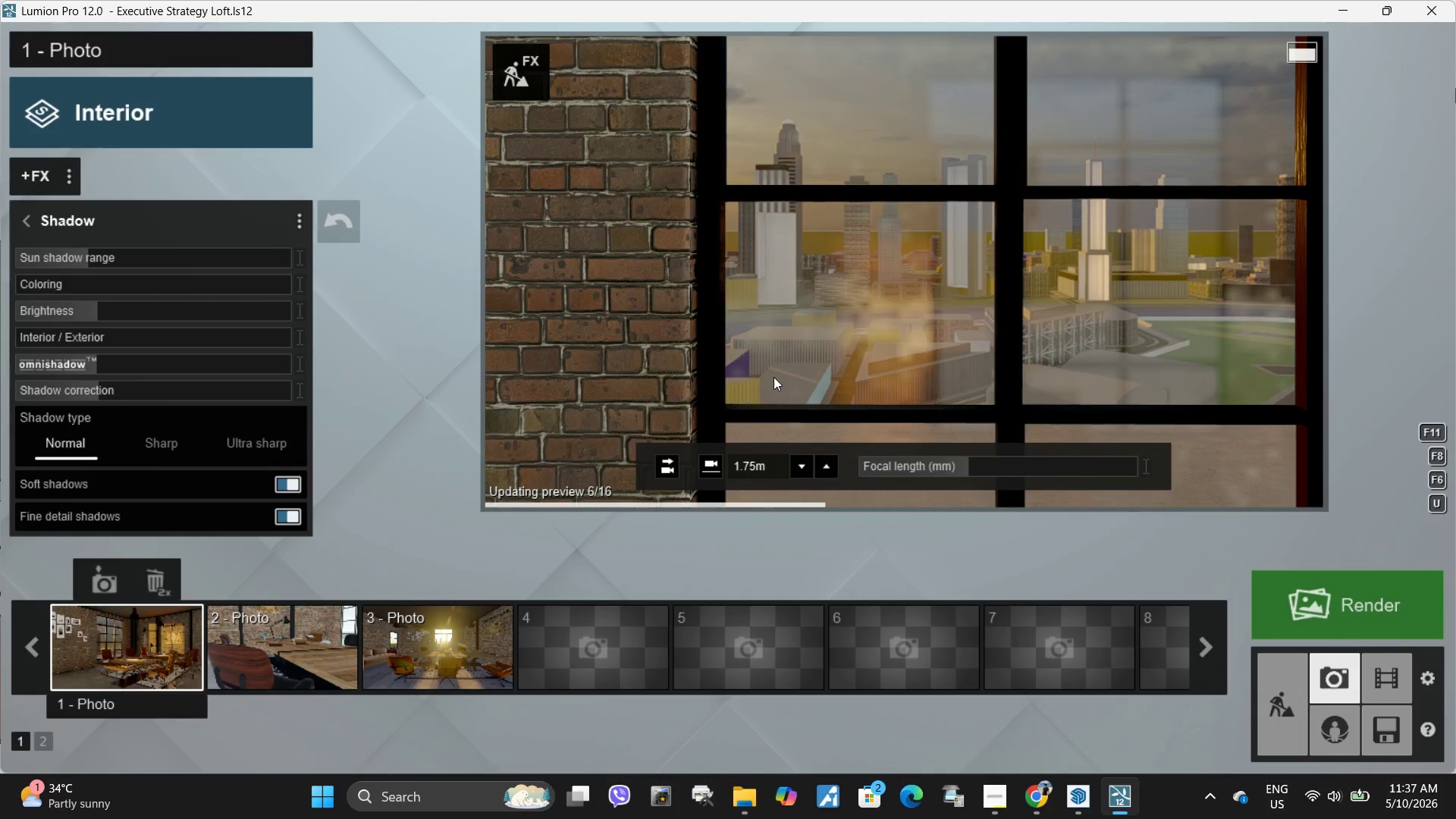 
hold_key(key=S, duration=0.44)
 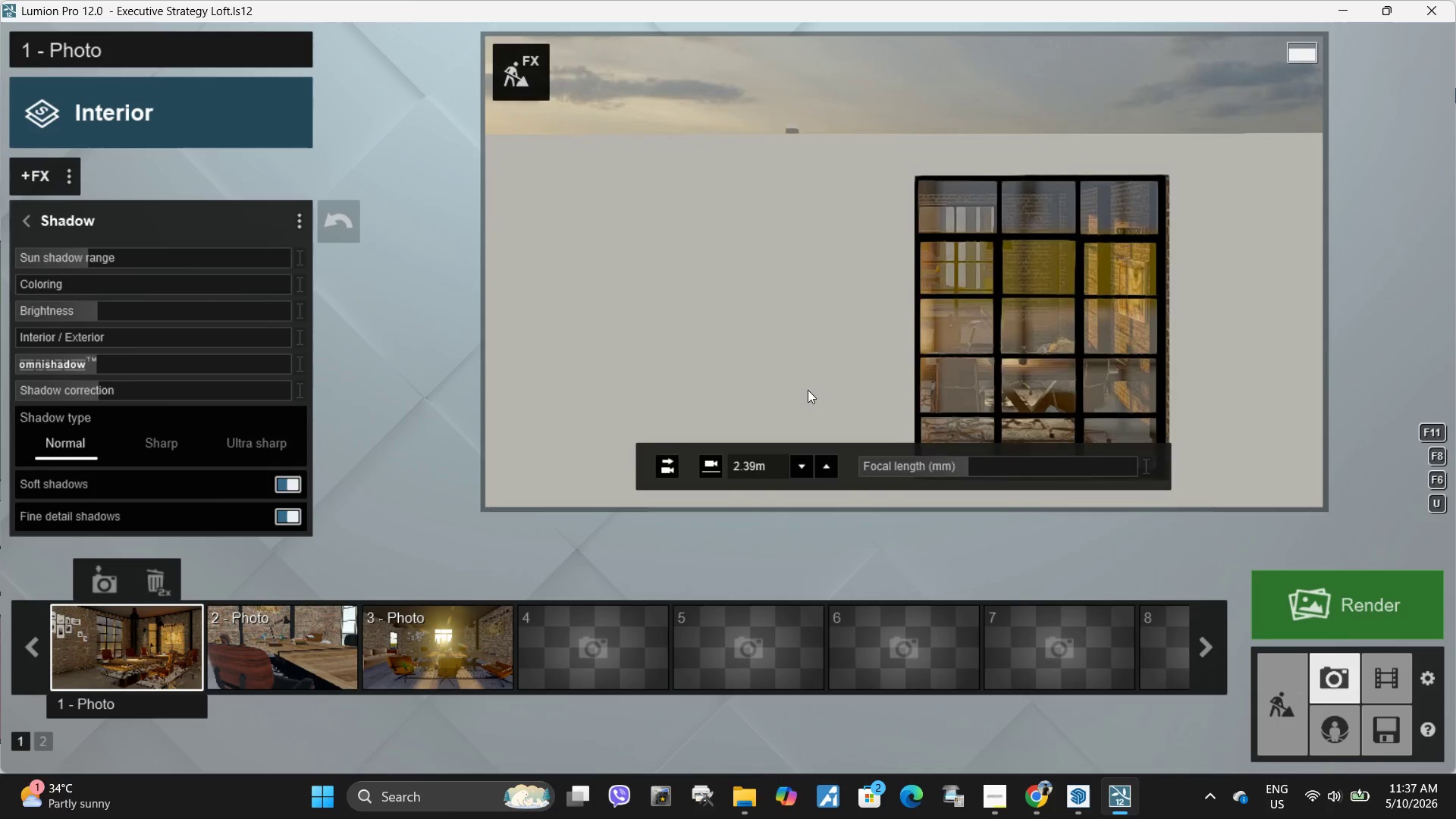 
type(WWWWAS)
 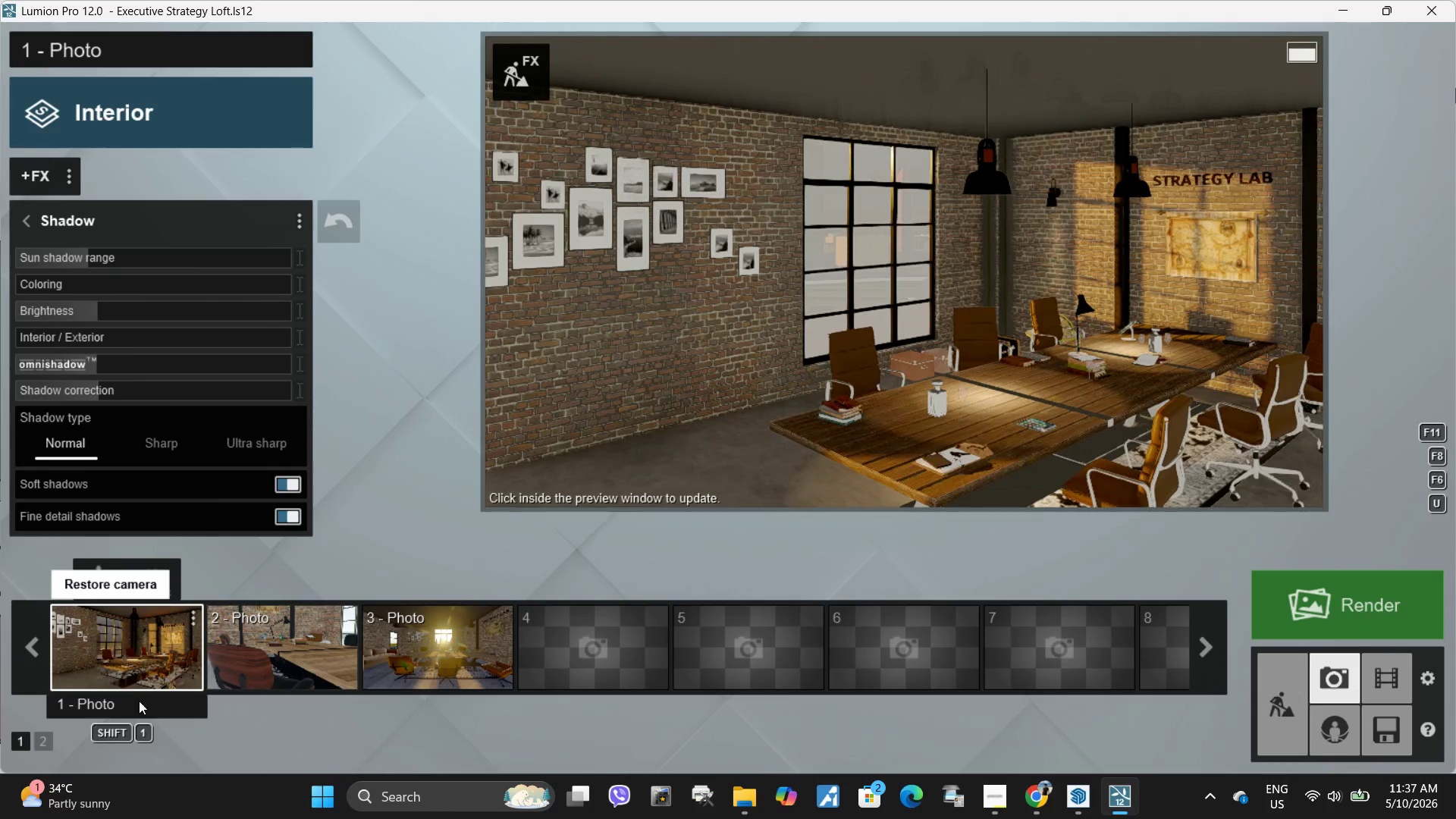 
left_click([172, 652])
 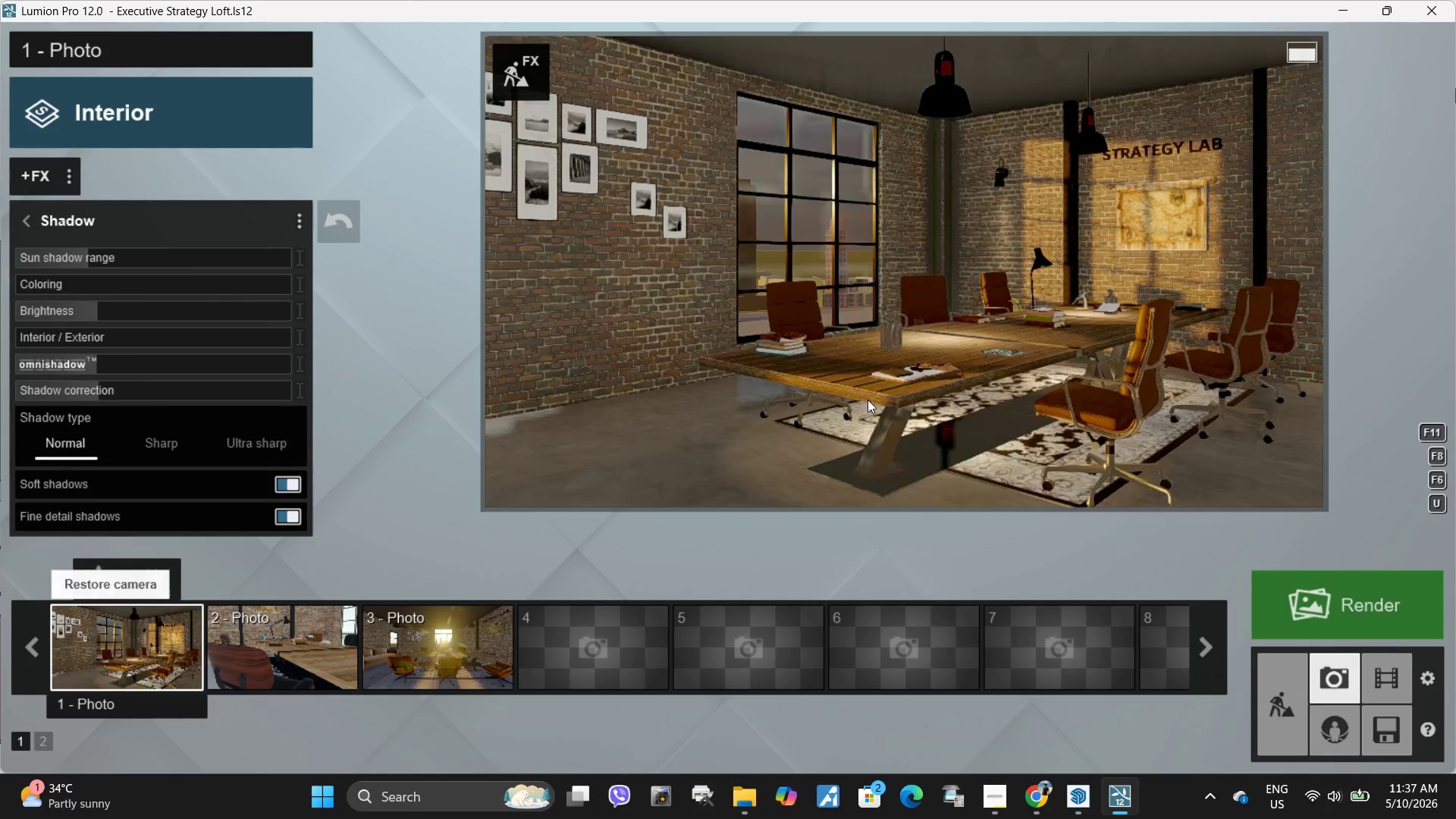 
left_click([884, 385])
 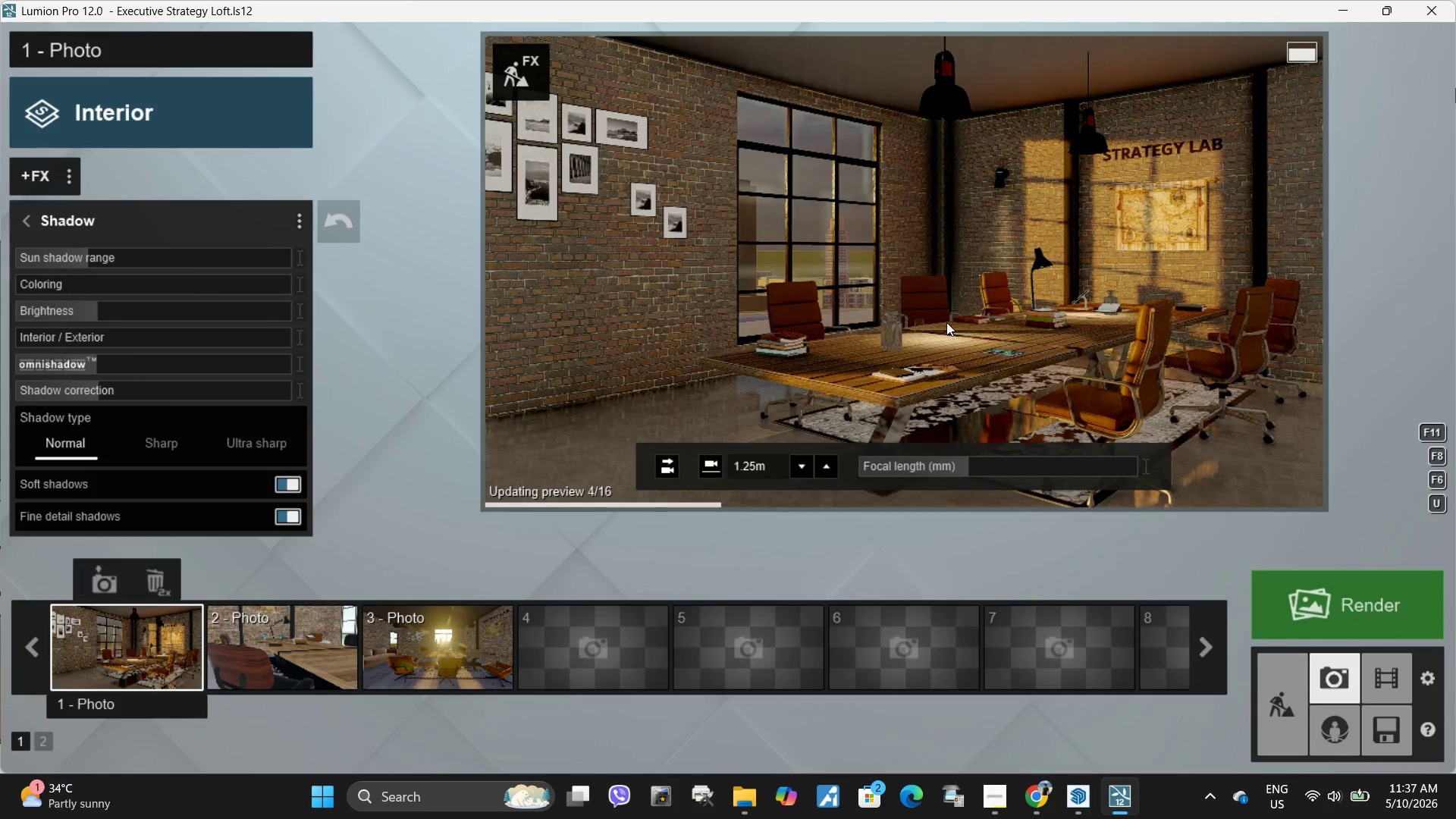 
type(QQE)
 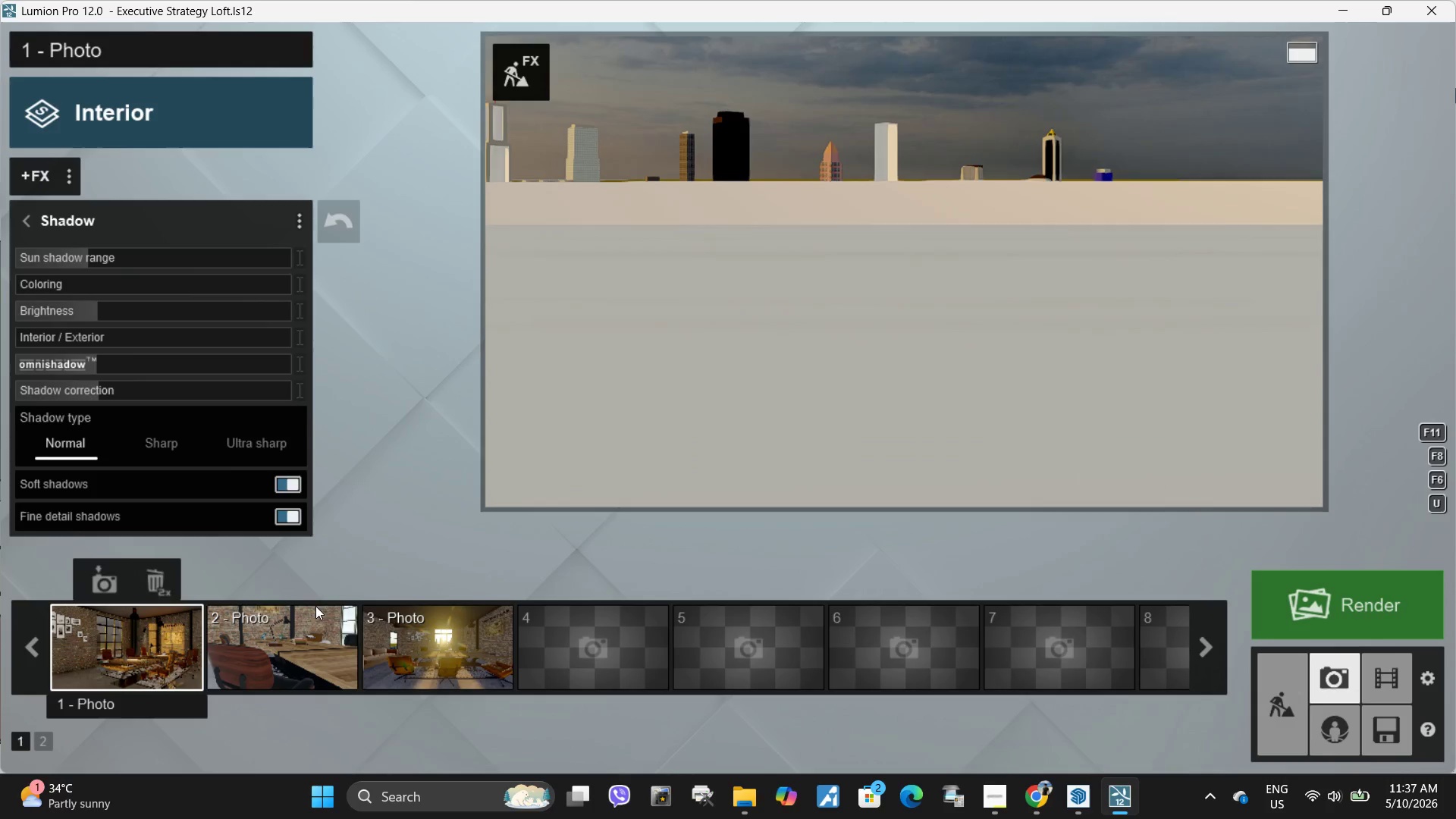 
left_click([154, 642])
 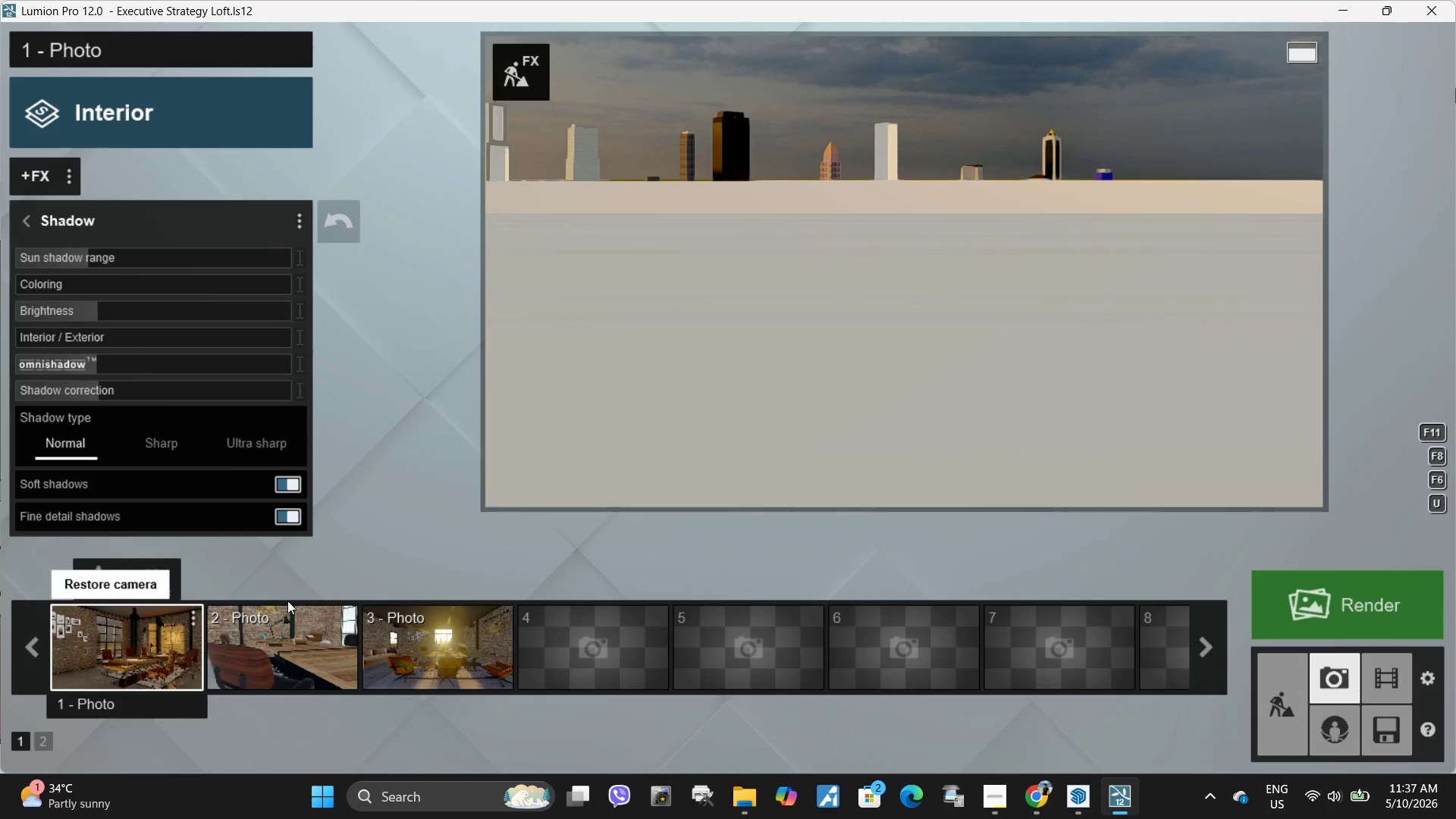 
hold_key(key=Space, duration=9.36)
 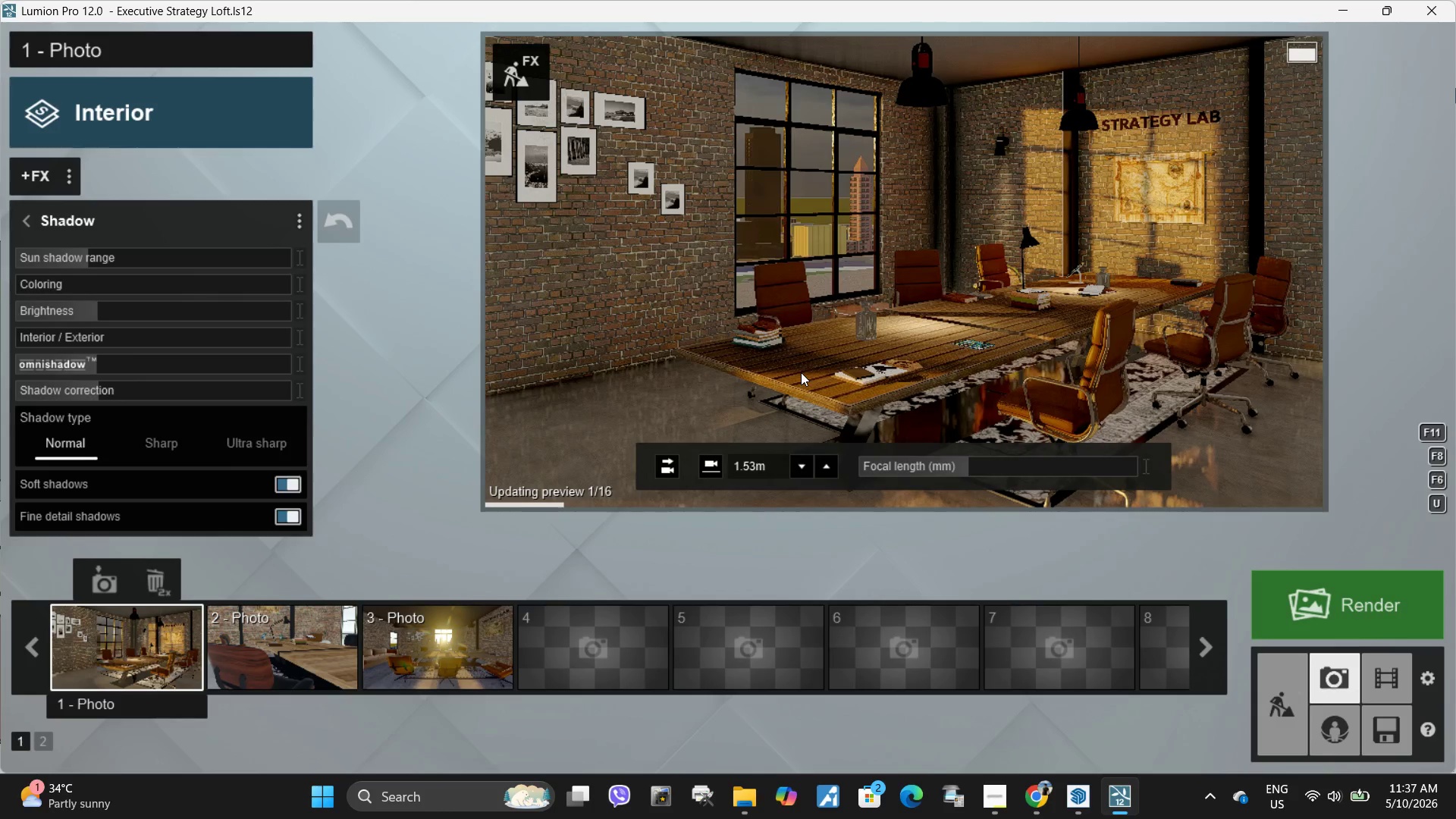 
type(eqqqqqqqqqqqqdddddsddsdddda)
 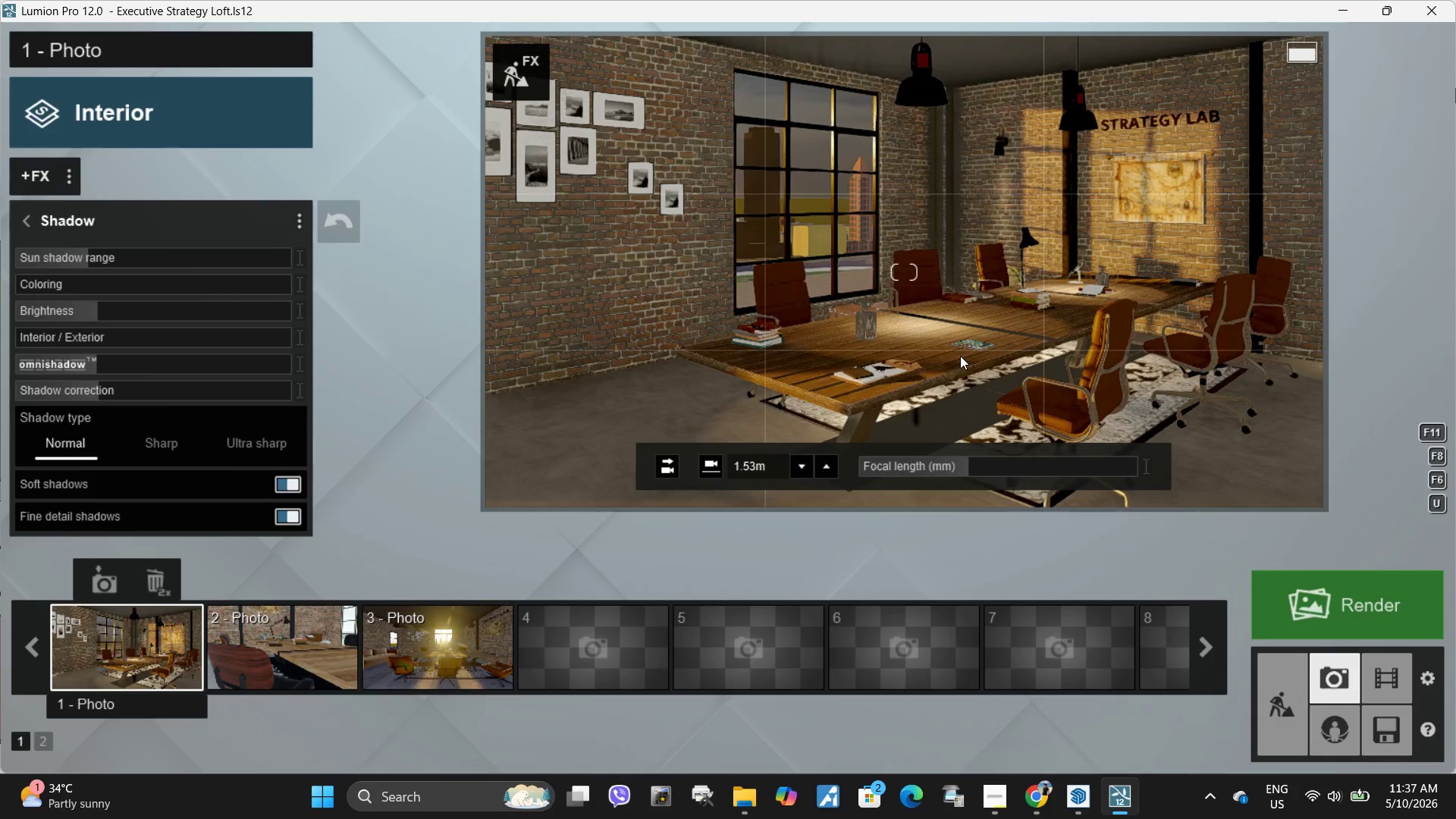 
left_click([801, 372])
 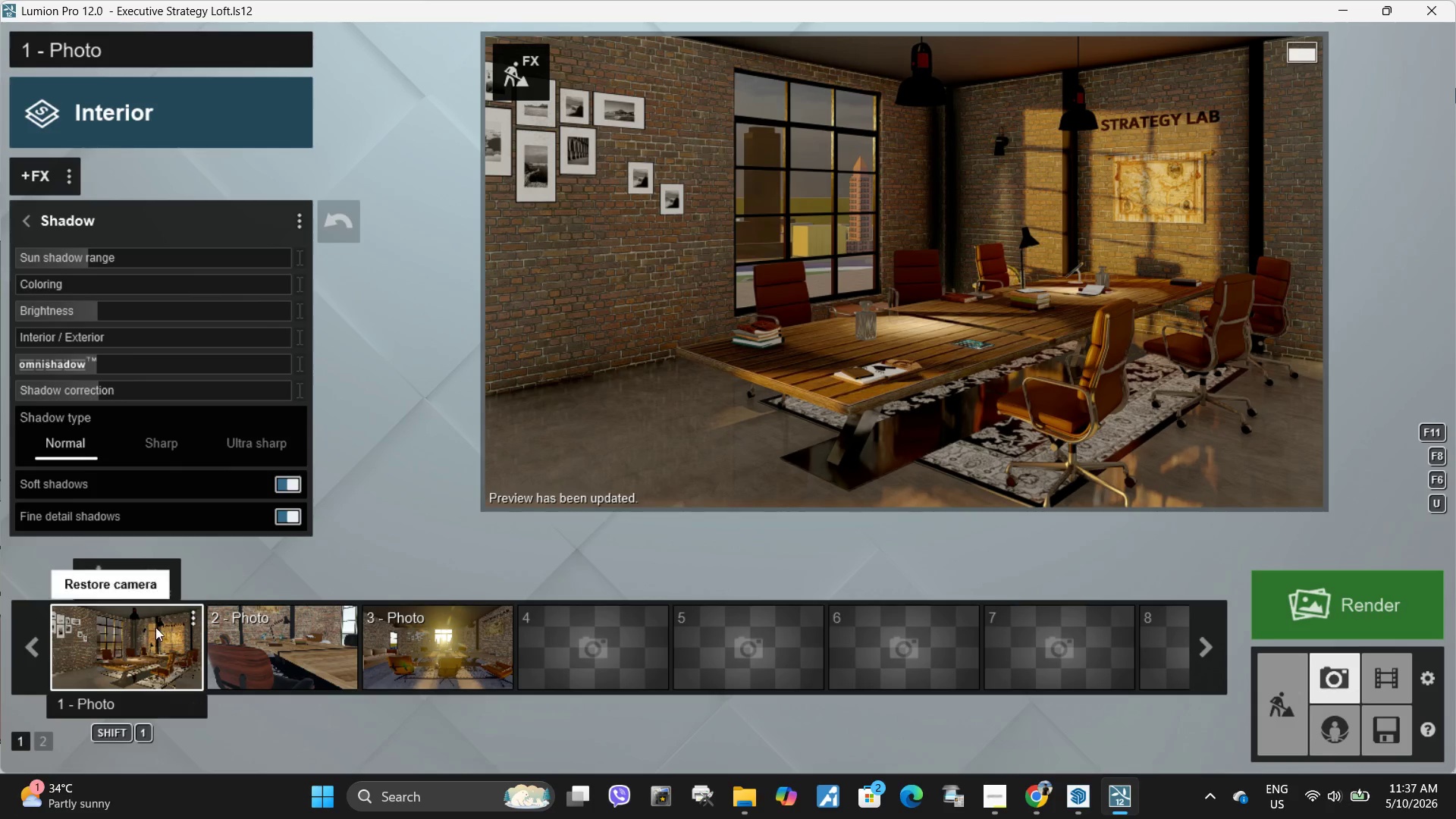 
left_click([115, 582])
 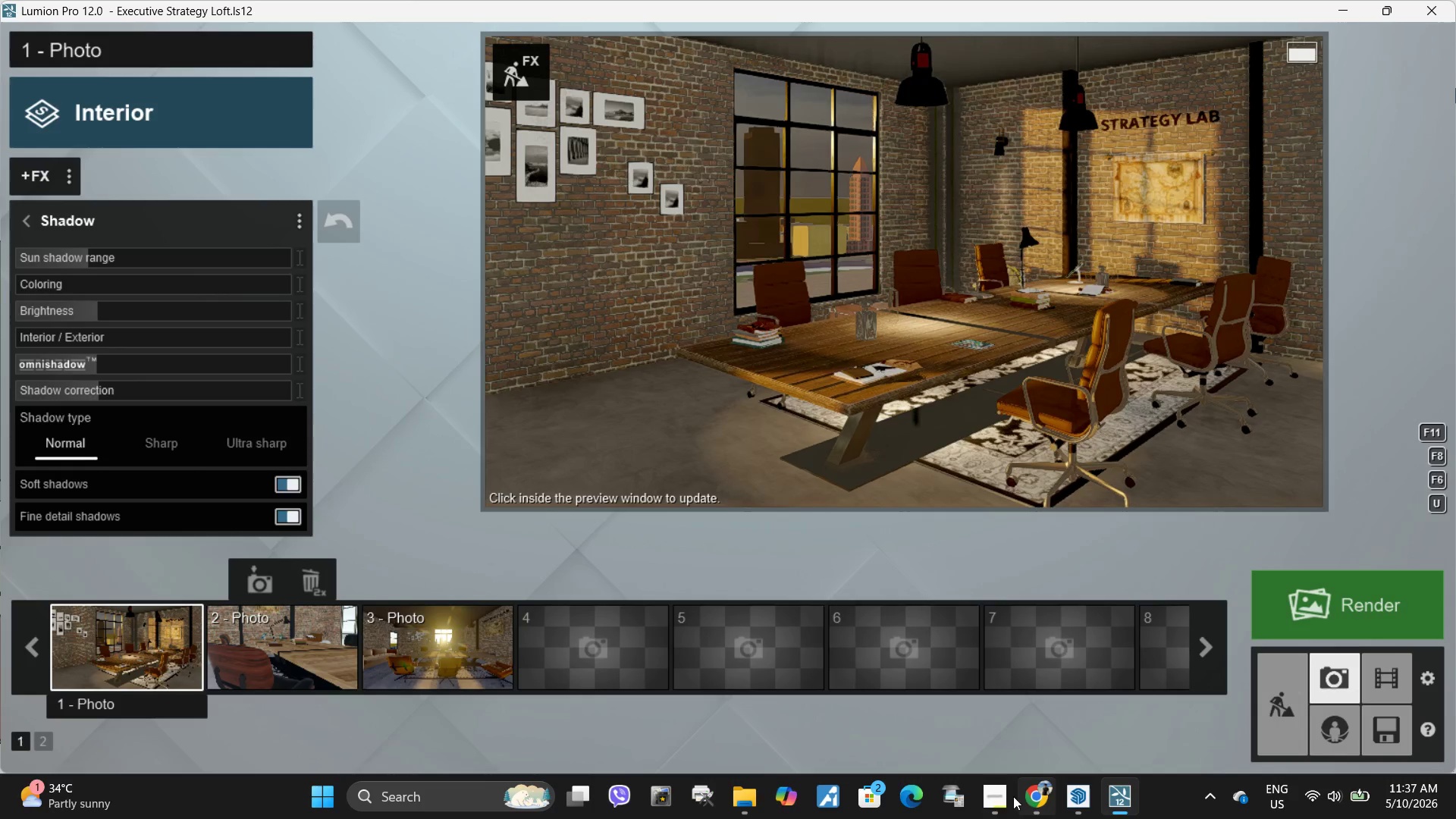 
left_click([994, 802])